 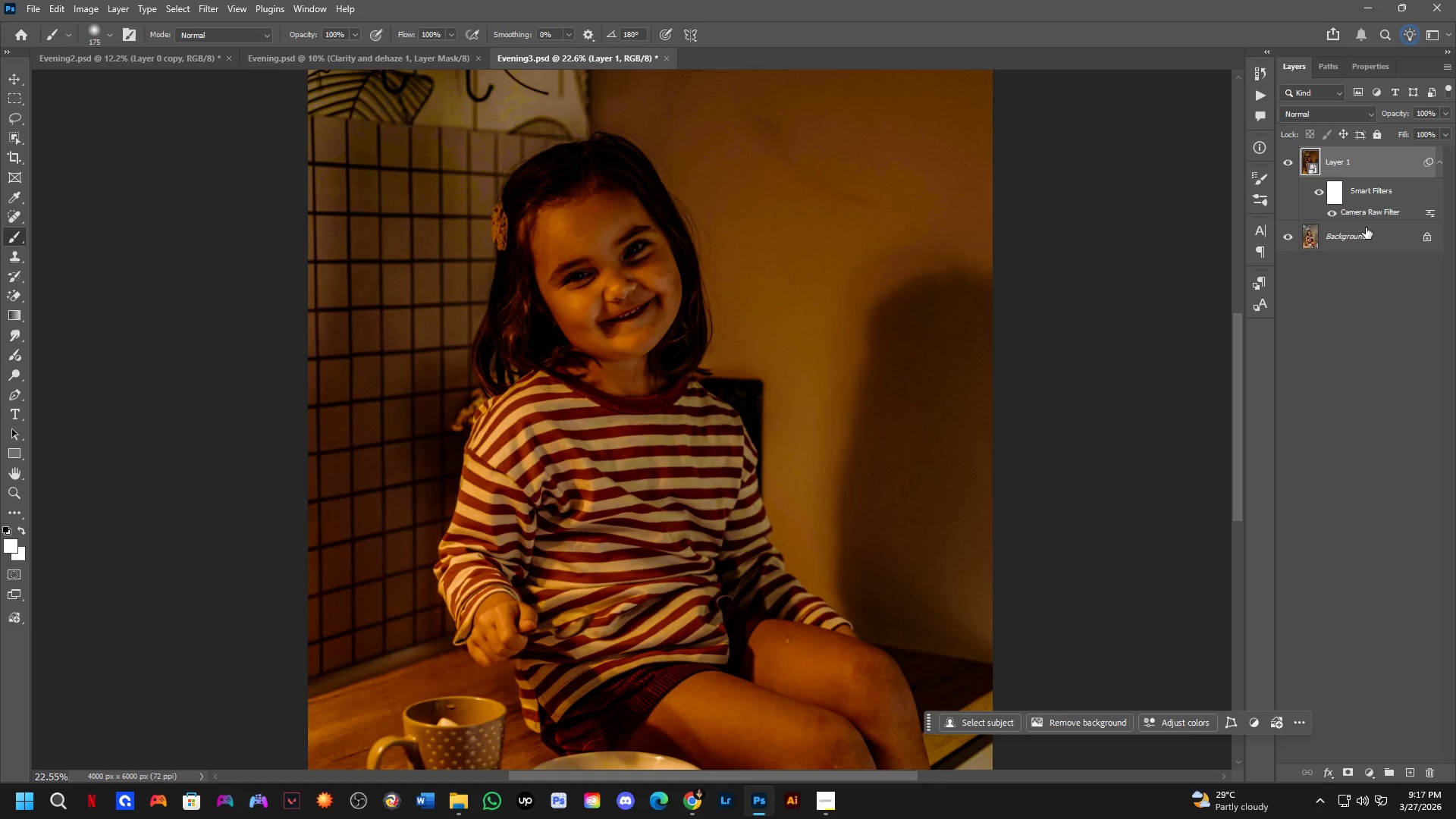 
double_click([1376, 209])
 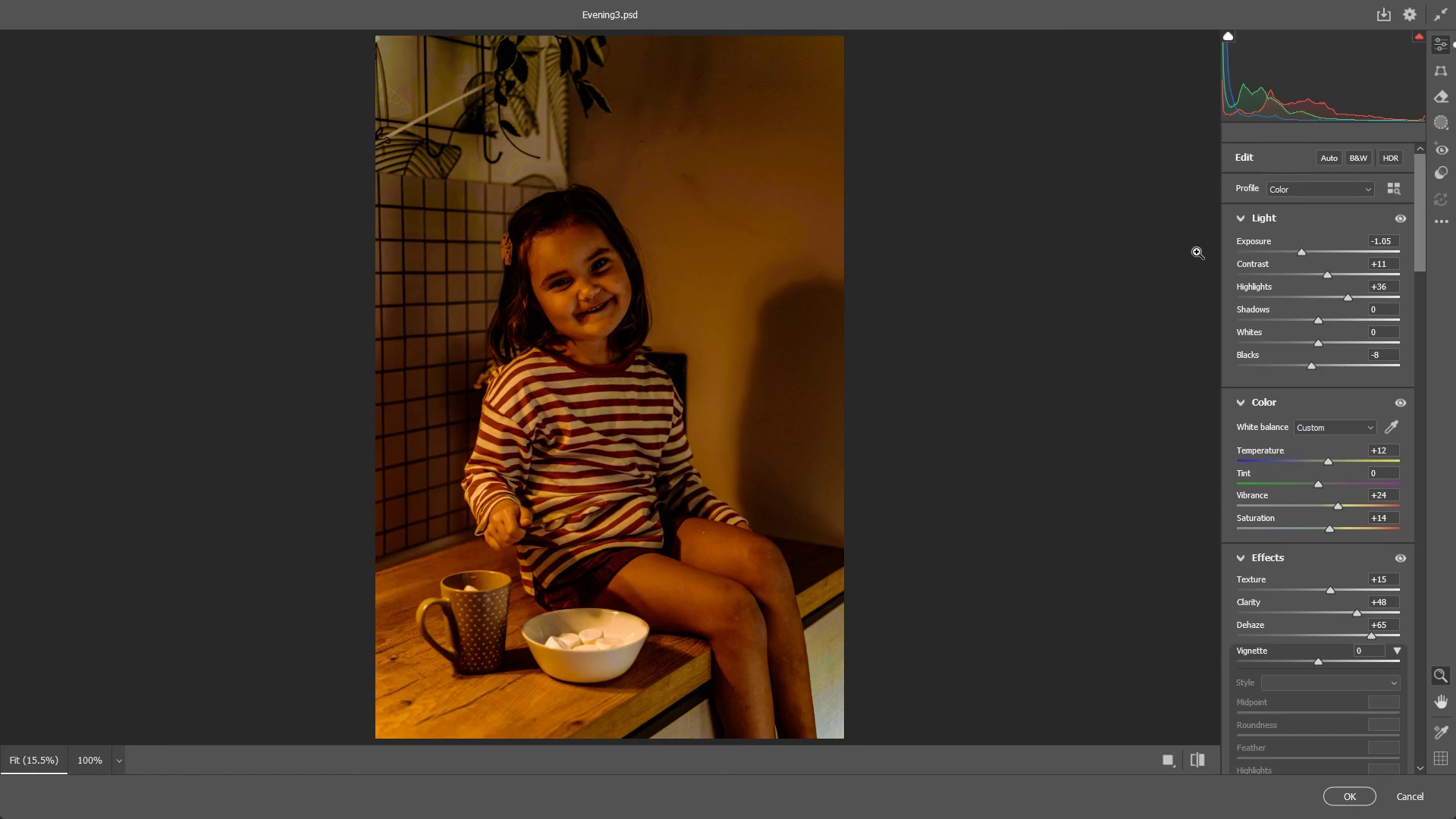 
left_click_drag(start_coordinate=[585, 256], to_coordinate=[742, 260])
 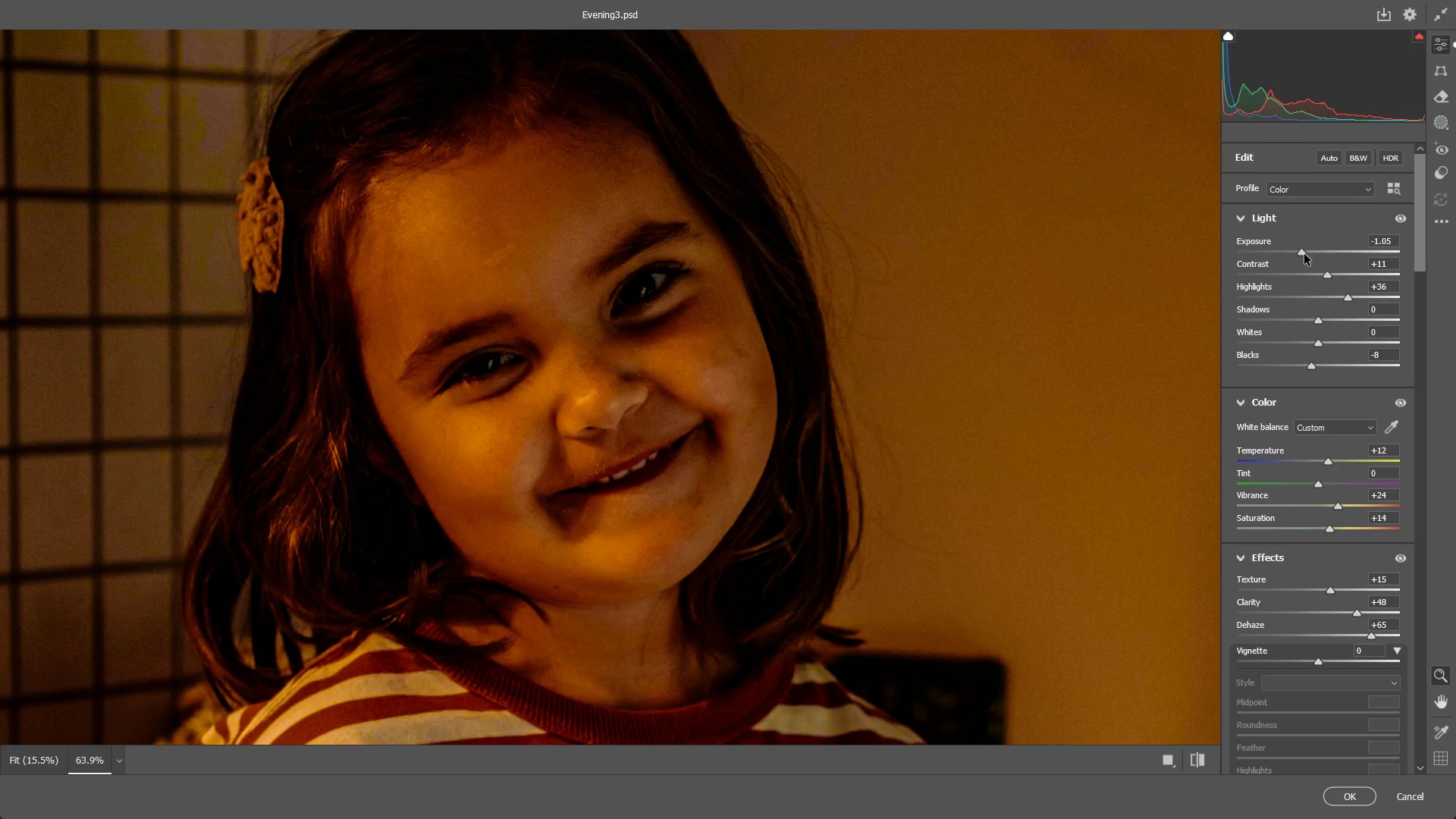 
left_click_drag(start_coordinate=[1301, 253], to_coordinate=[1323, 249])
 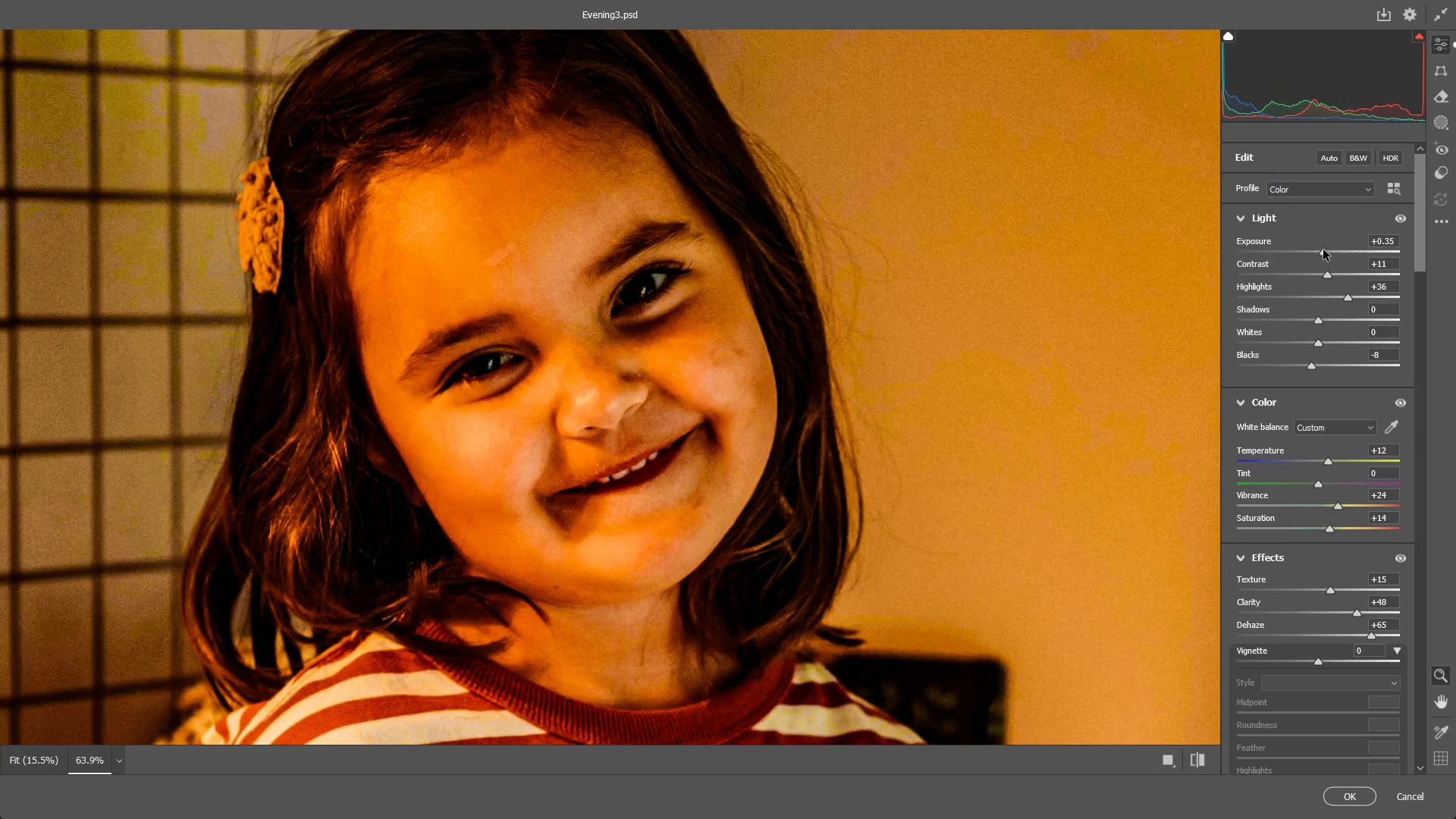 
key(Control+ControlLeft)
 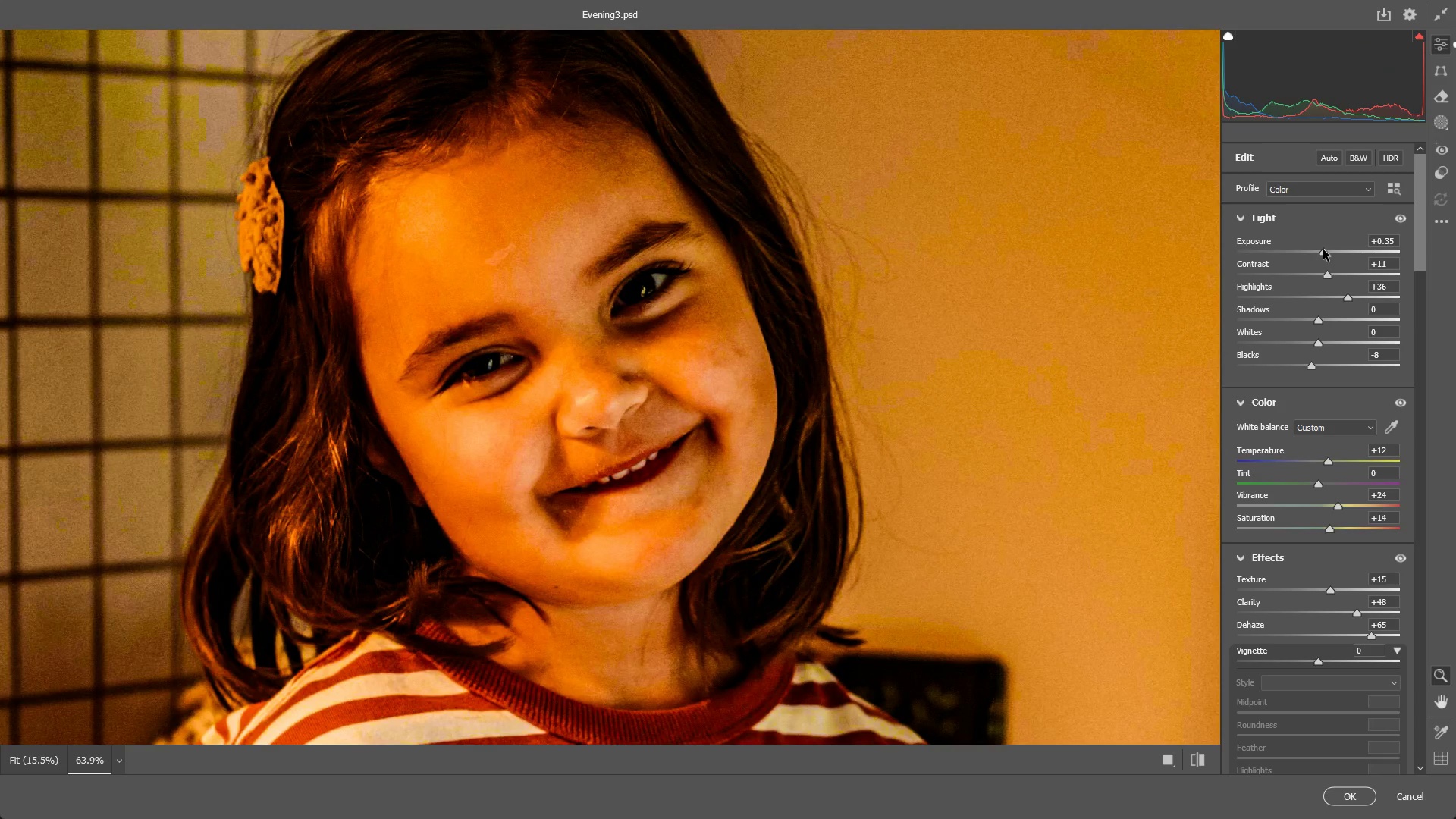 
key(Control+Z)
 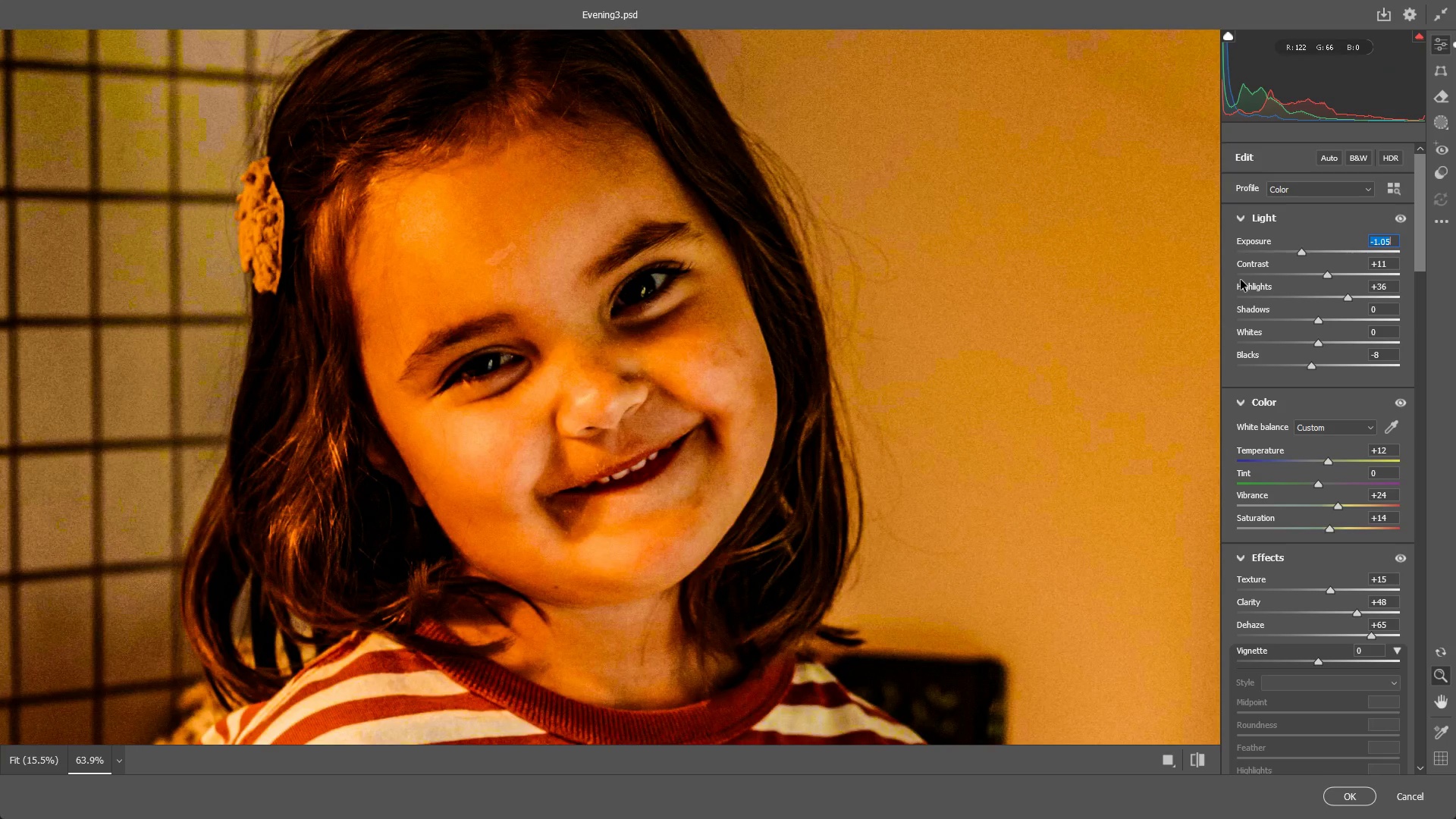 
left_click_drag(start_coordinate=[1086, 302], to_coordinate=[965, 310])
 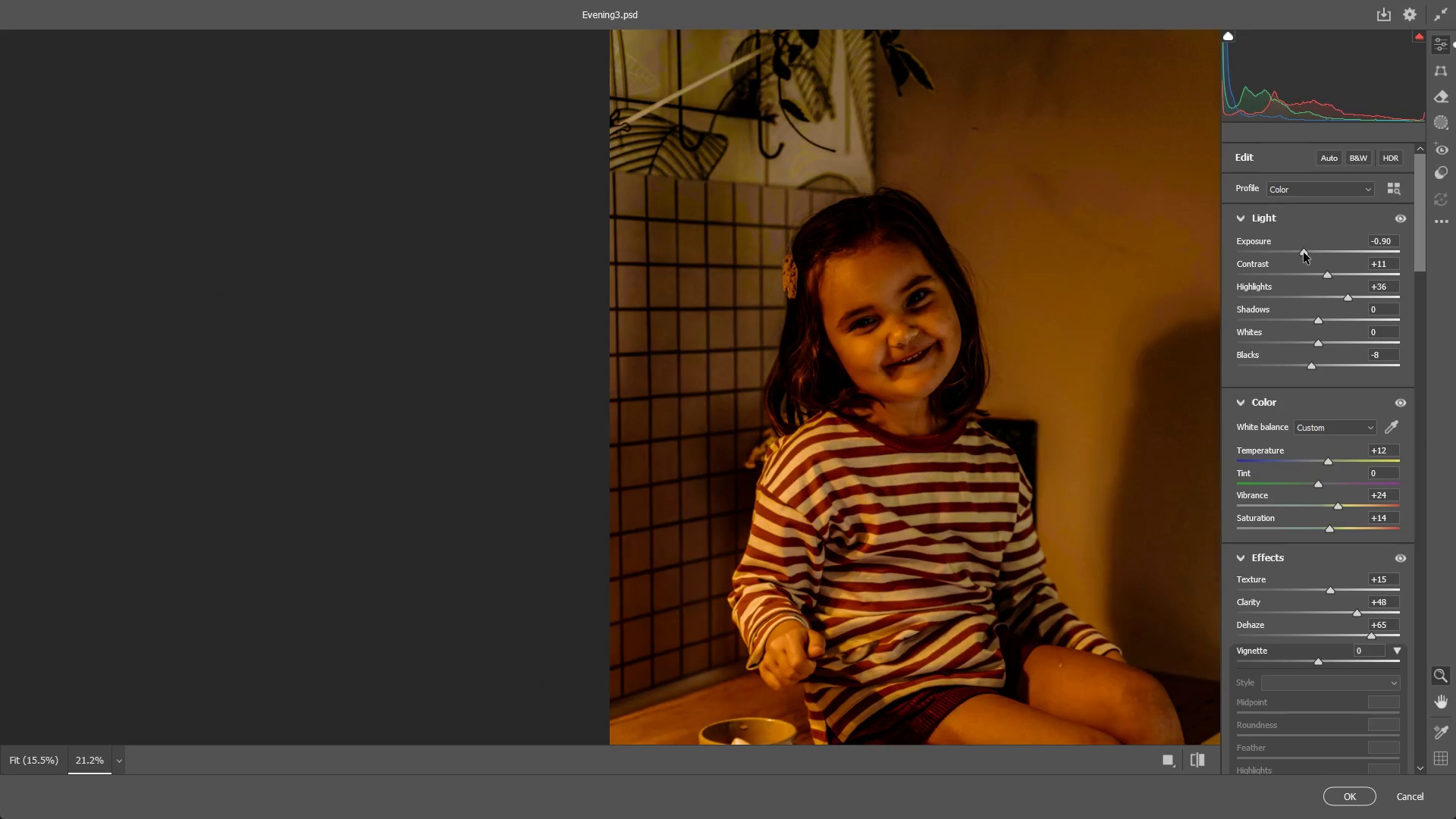 
hold_key(key=Space, duration=0.64)
 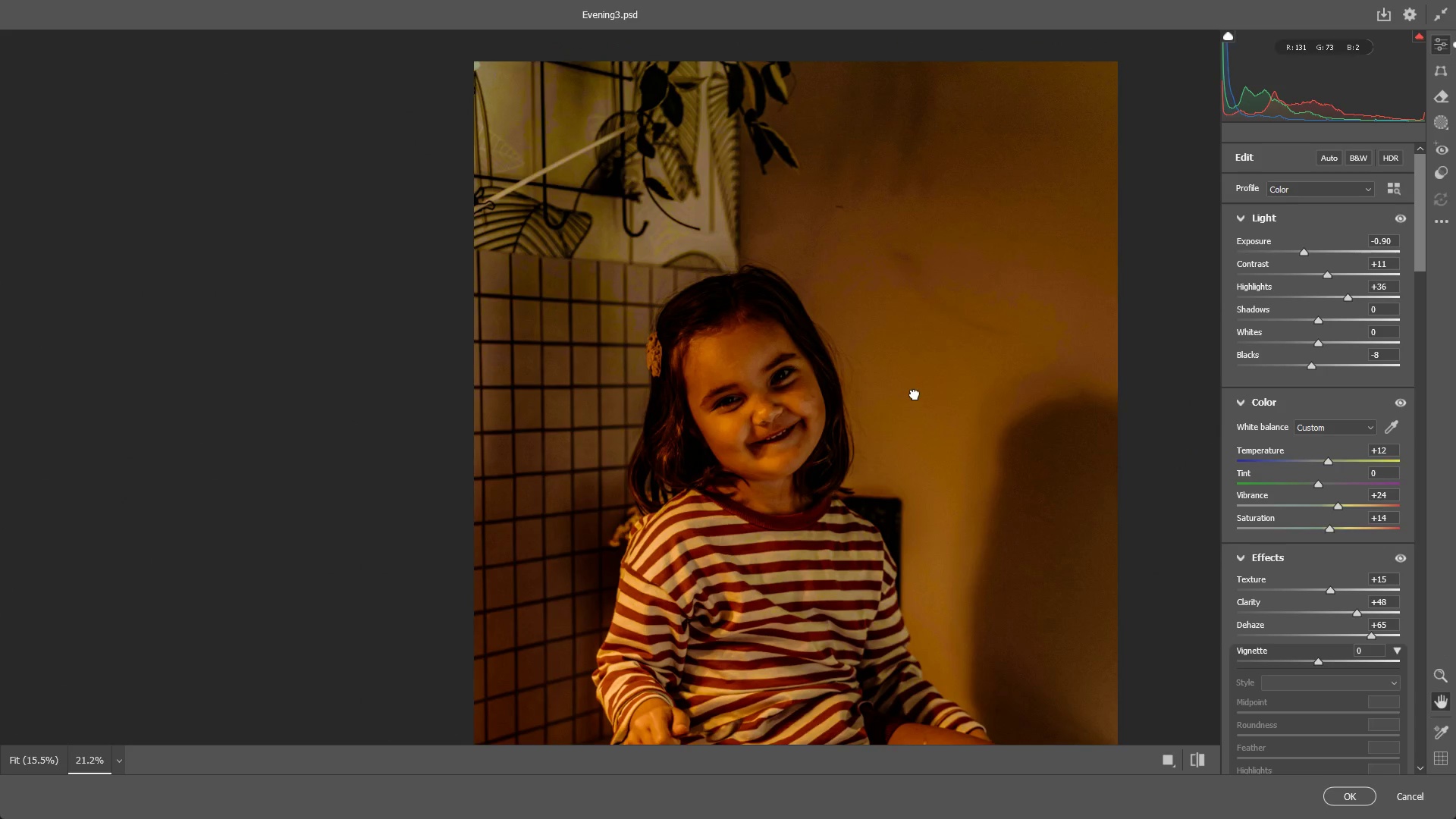 
left_click_drag(start_coordinate=[1016, 361], to_coordinate=[883, 421])
 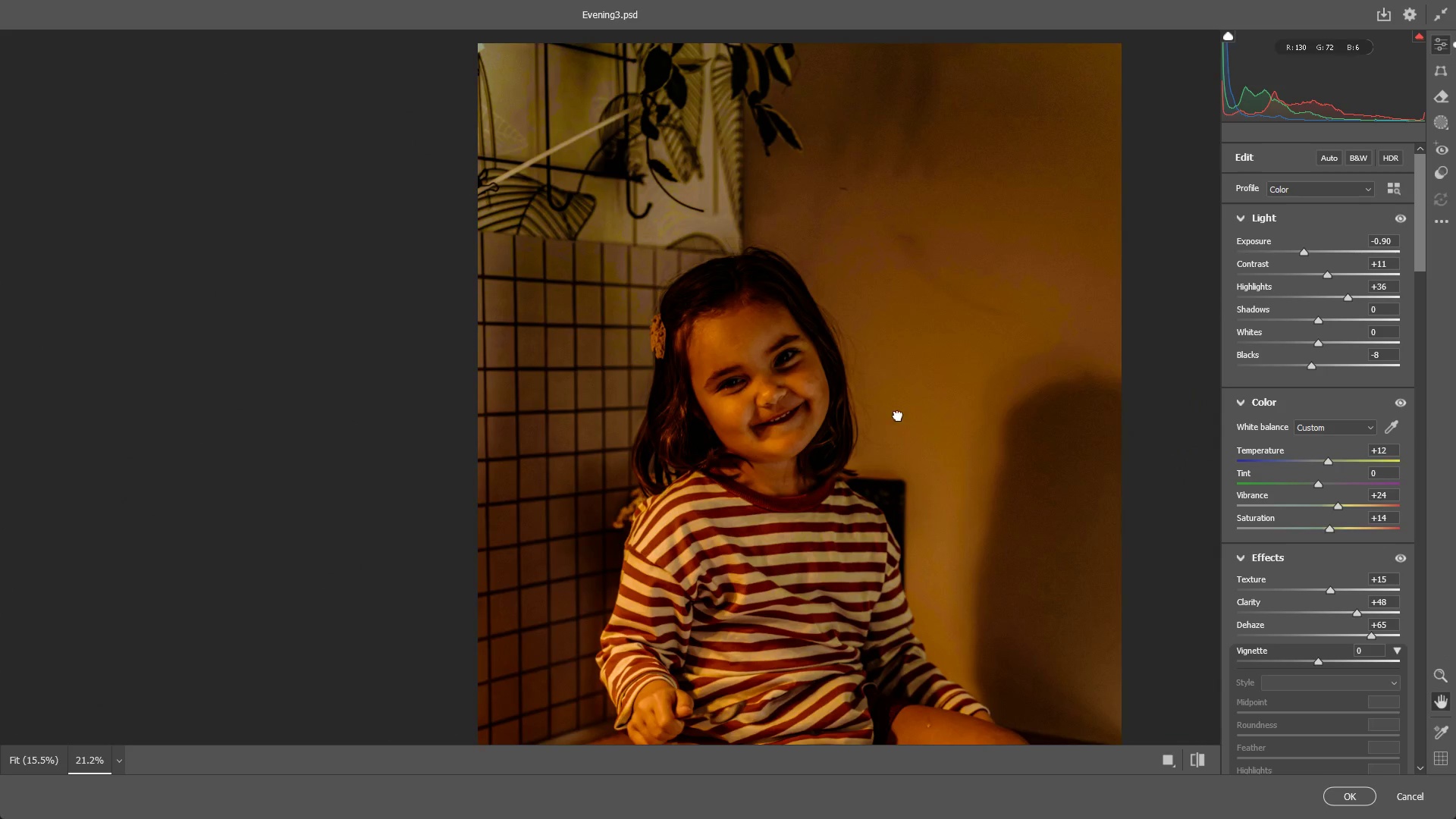 
hold_key(key=Space, duration=0.66)
 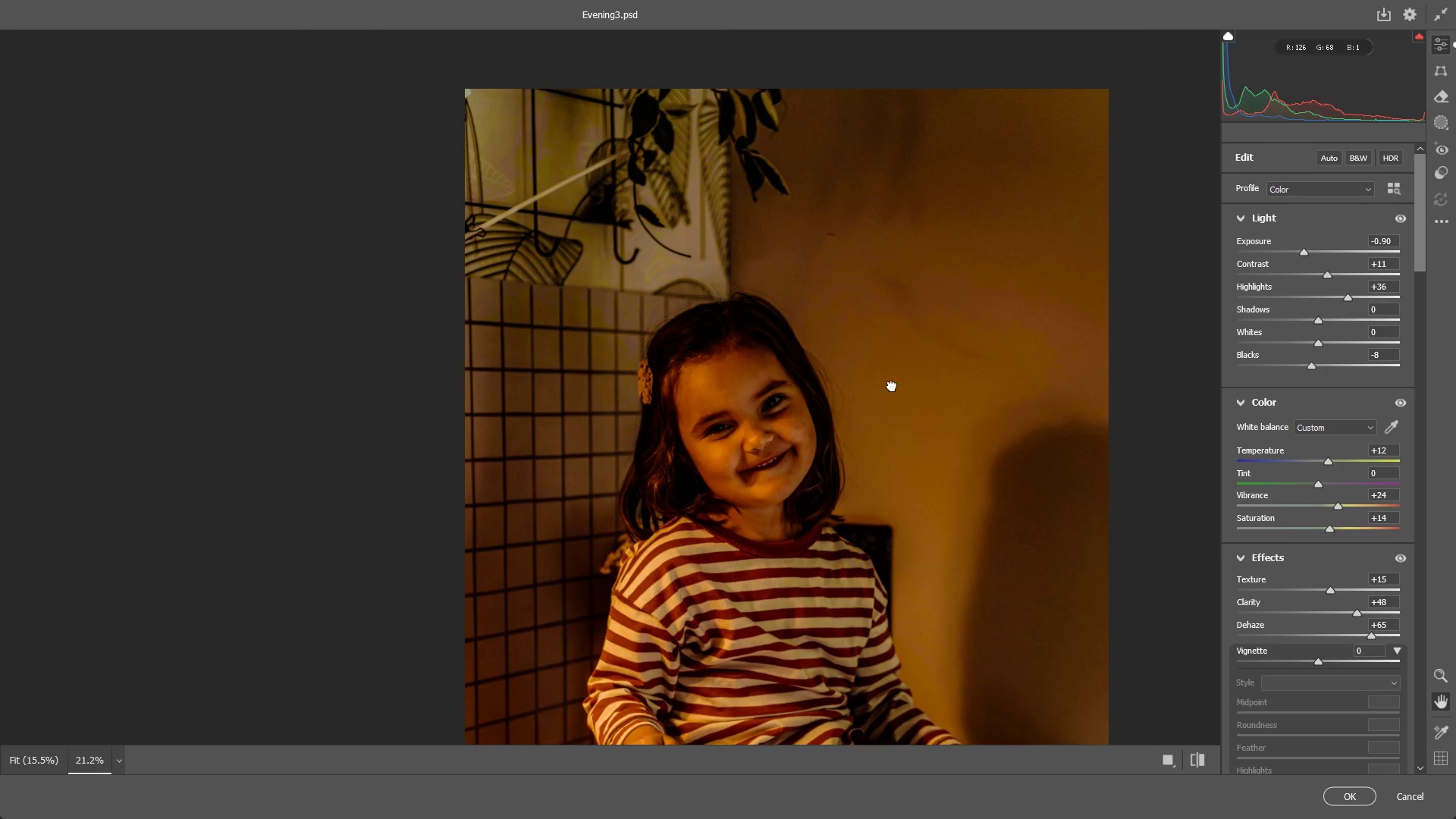 
left_click_drag(start_coordinate=[918, 376], to_coordinate=[915, 394])
 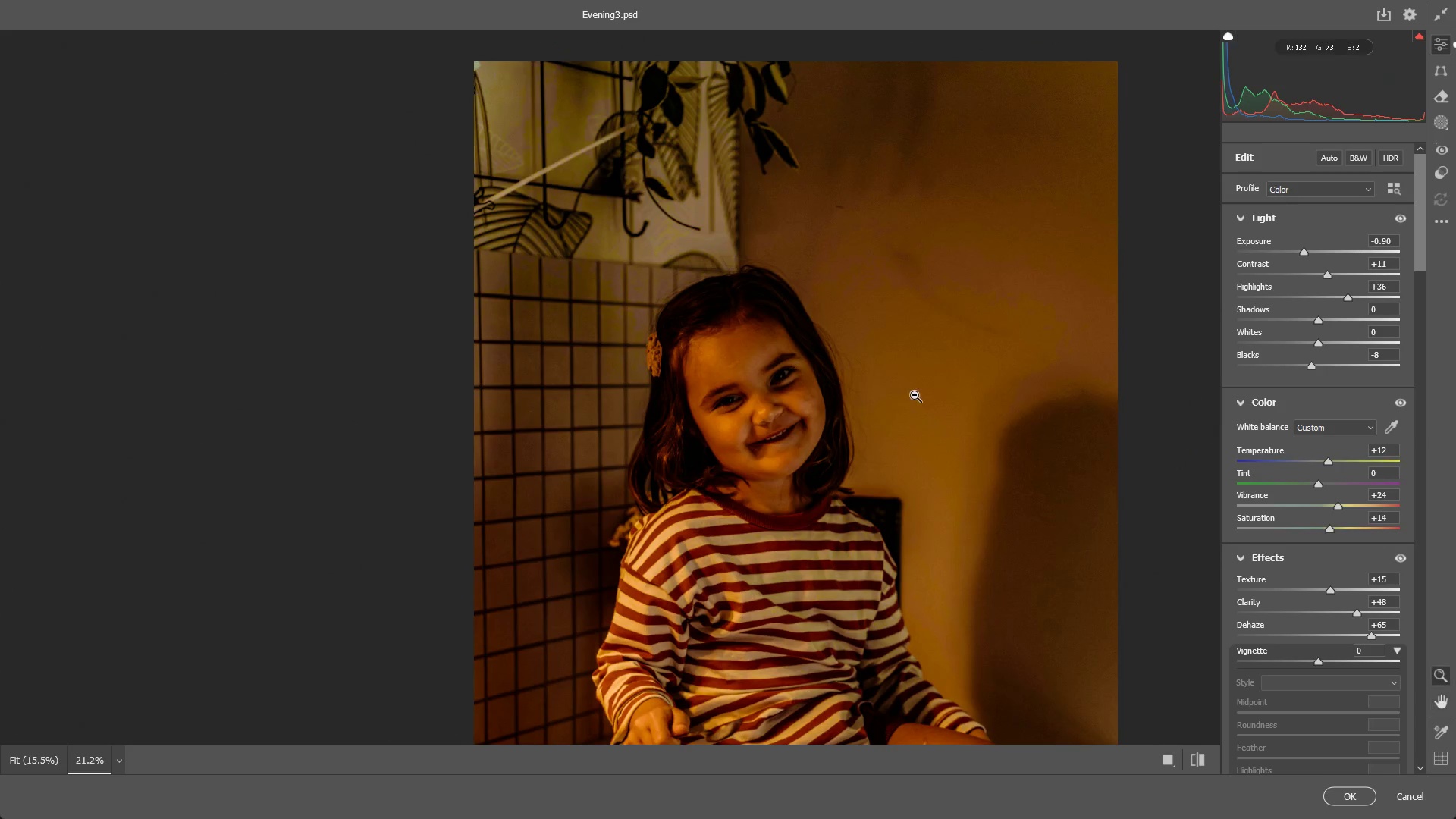 
hold_key(key=Space, duration=0.56)
 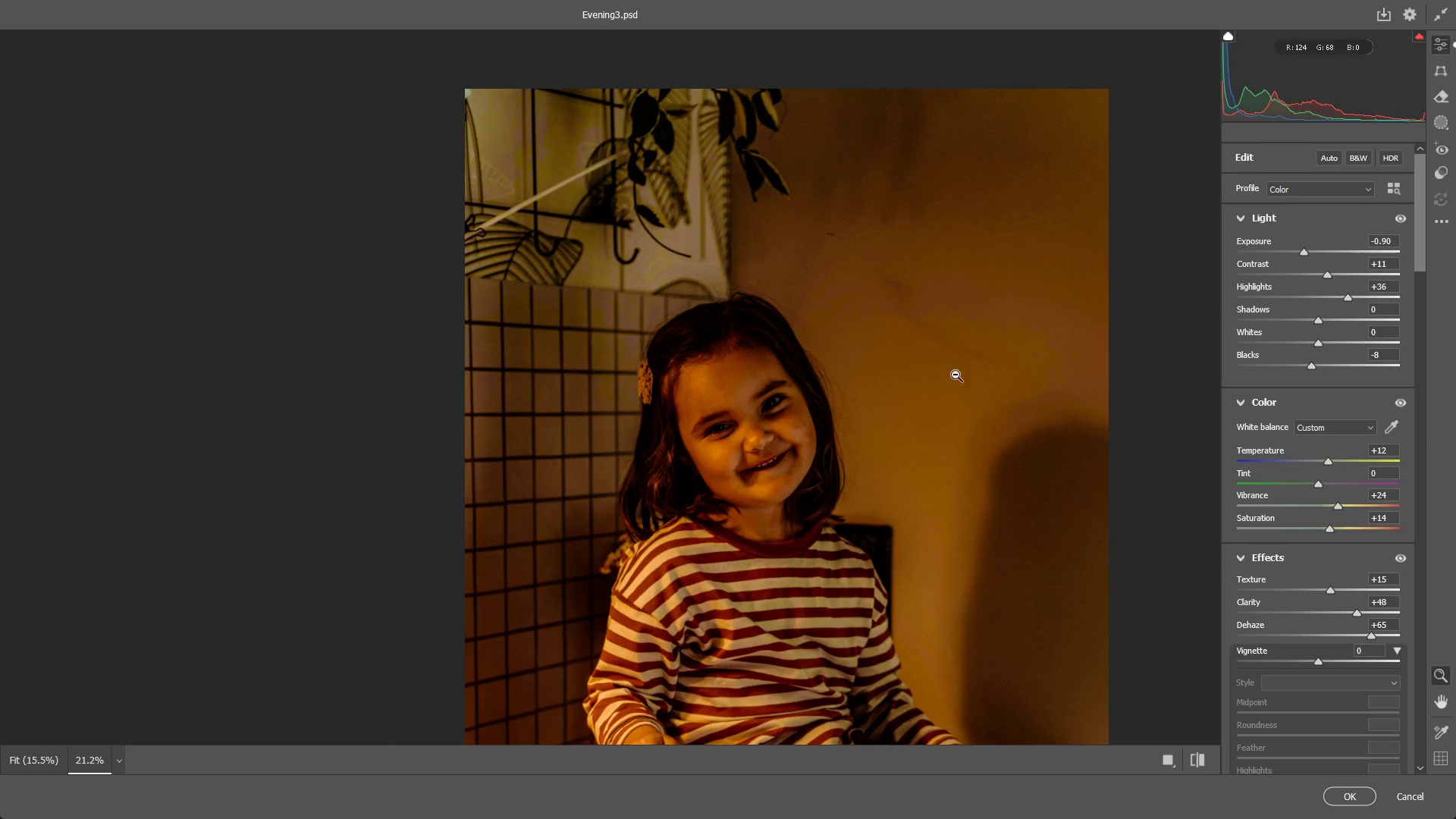 
left_click_drag(start_coordinate=[901, 359], to_coordinate=[892, 386])
 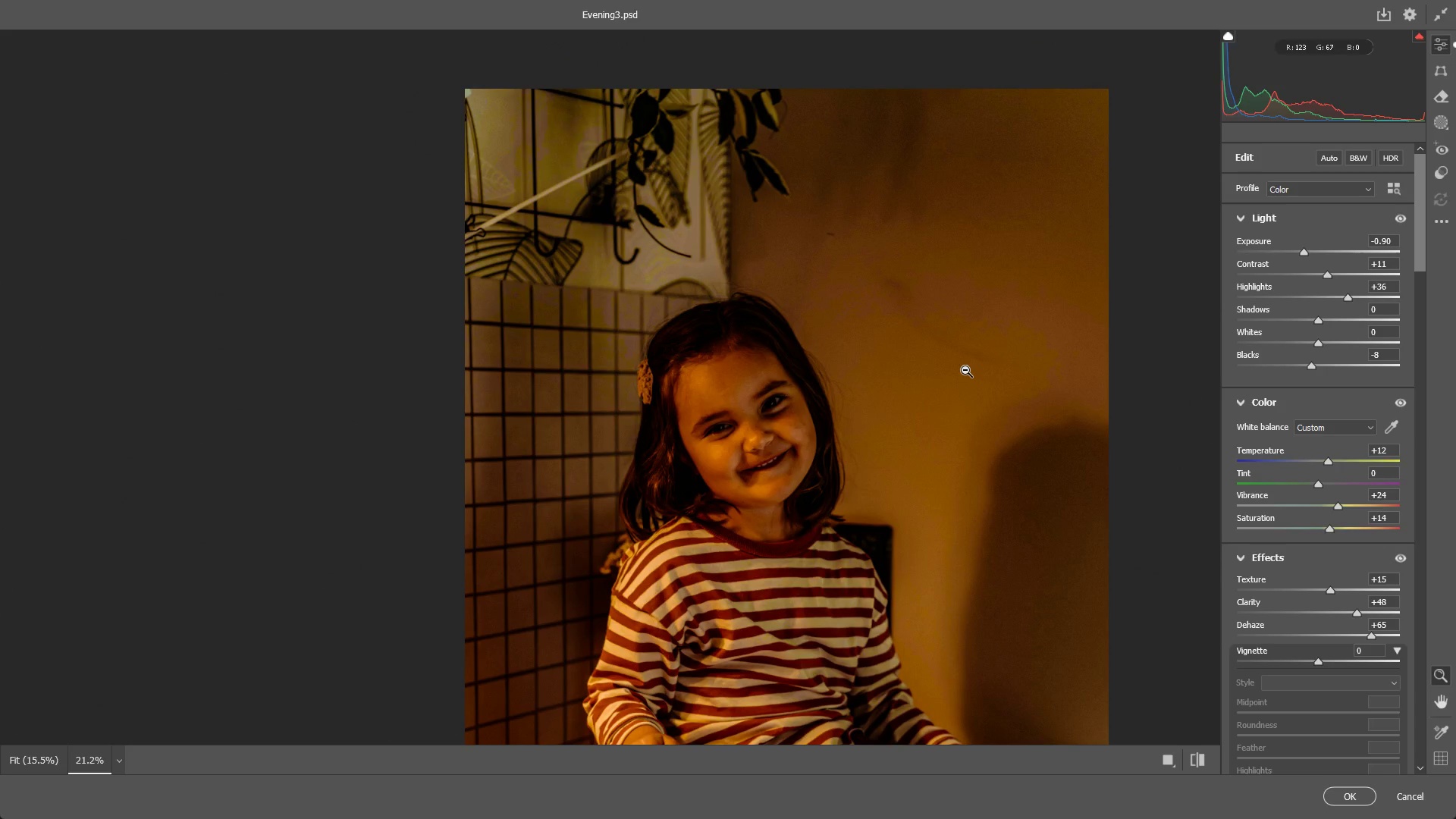 
wait(15.67)
 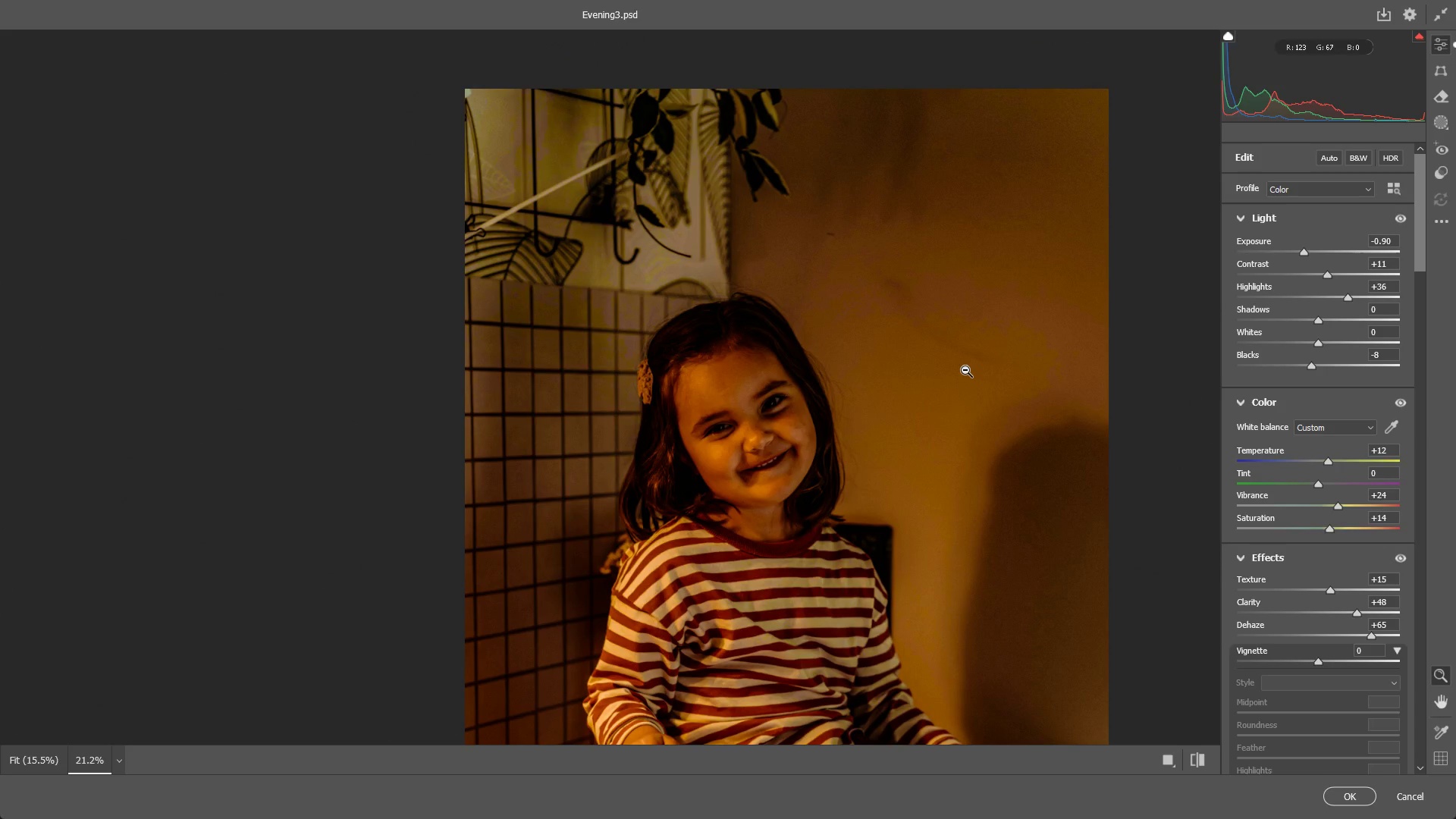 
key(Control+ControlLeft)
 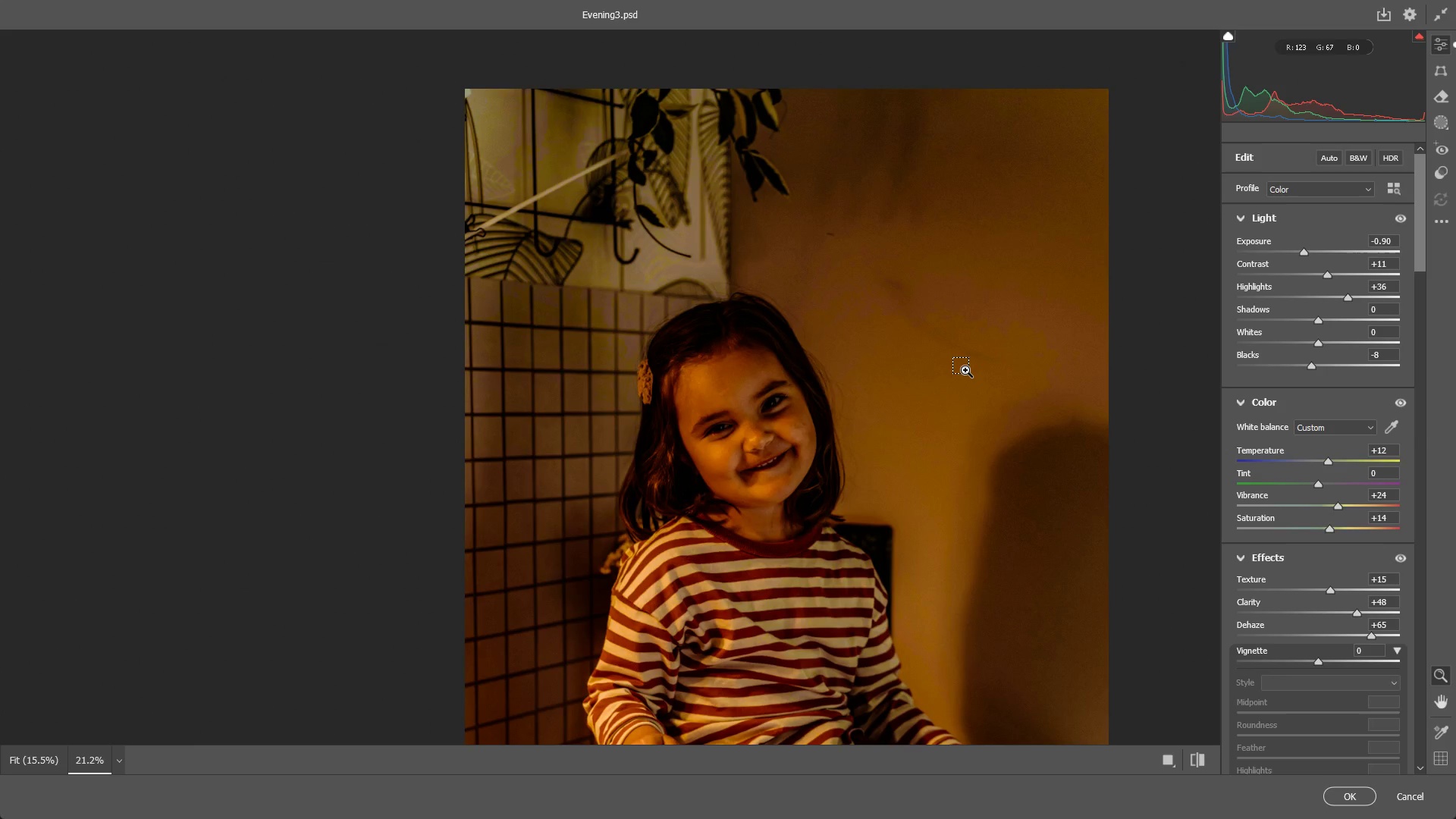 
key(Control+Tab)
 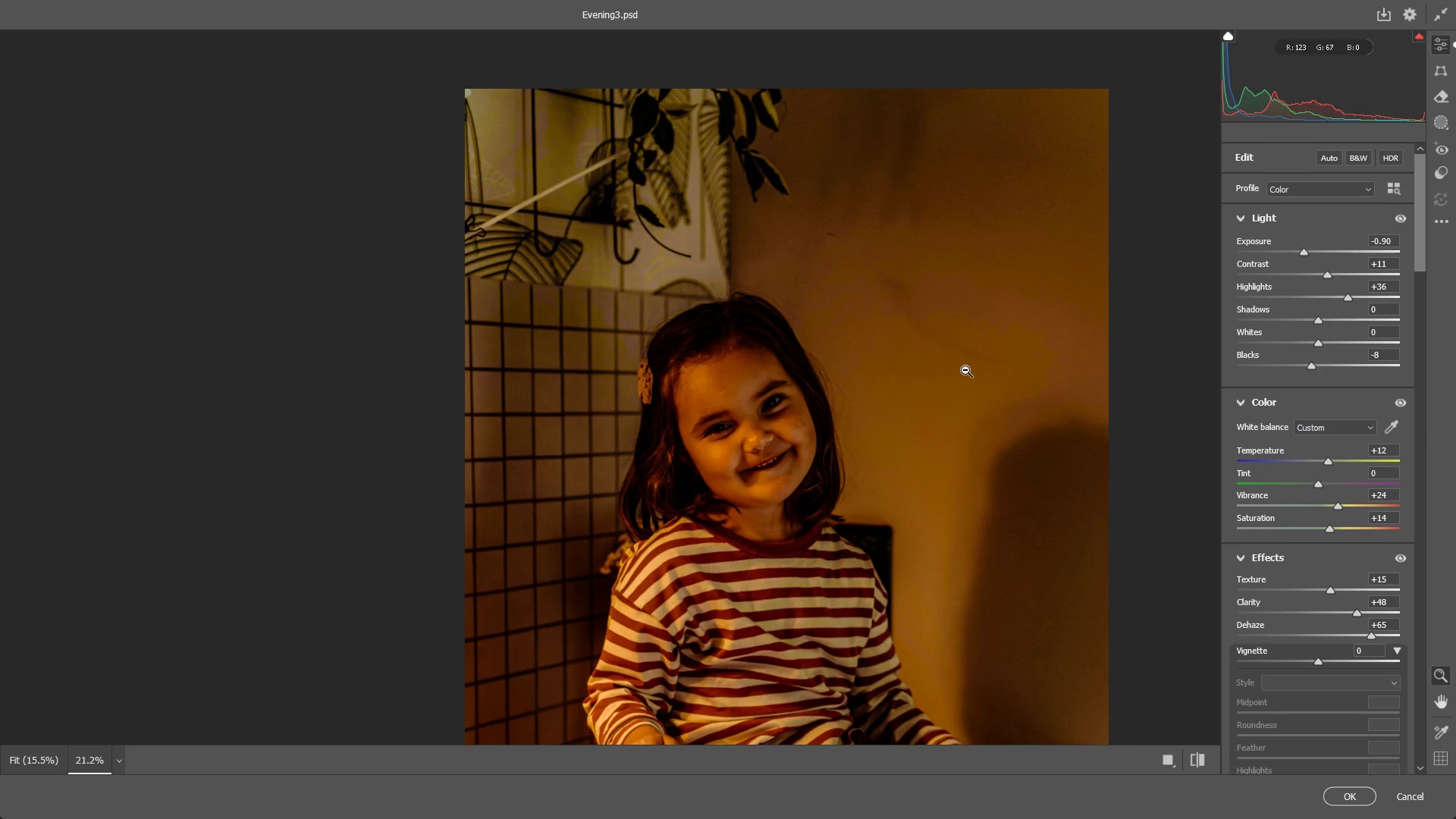 
key(Control+ControlLeft)
 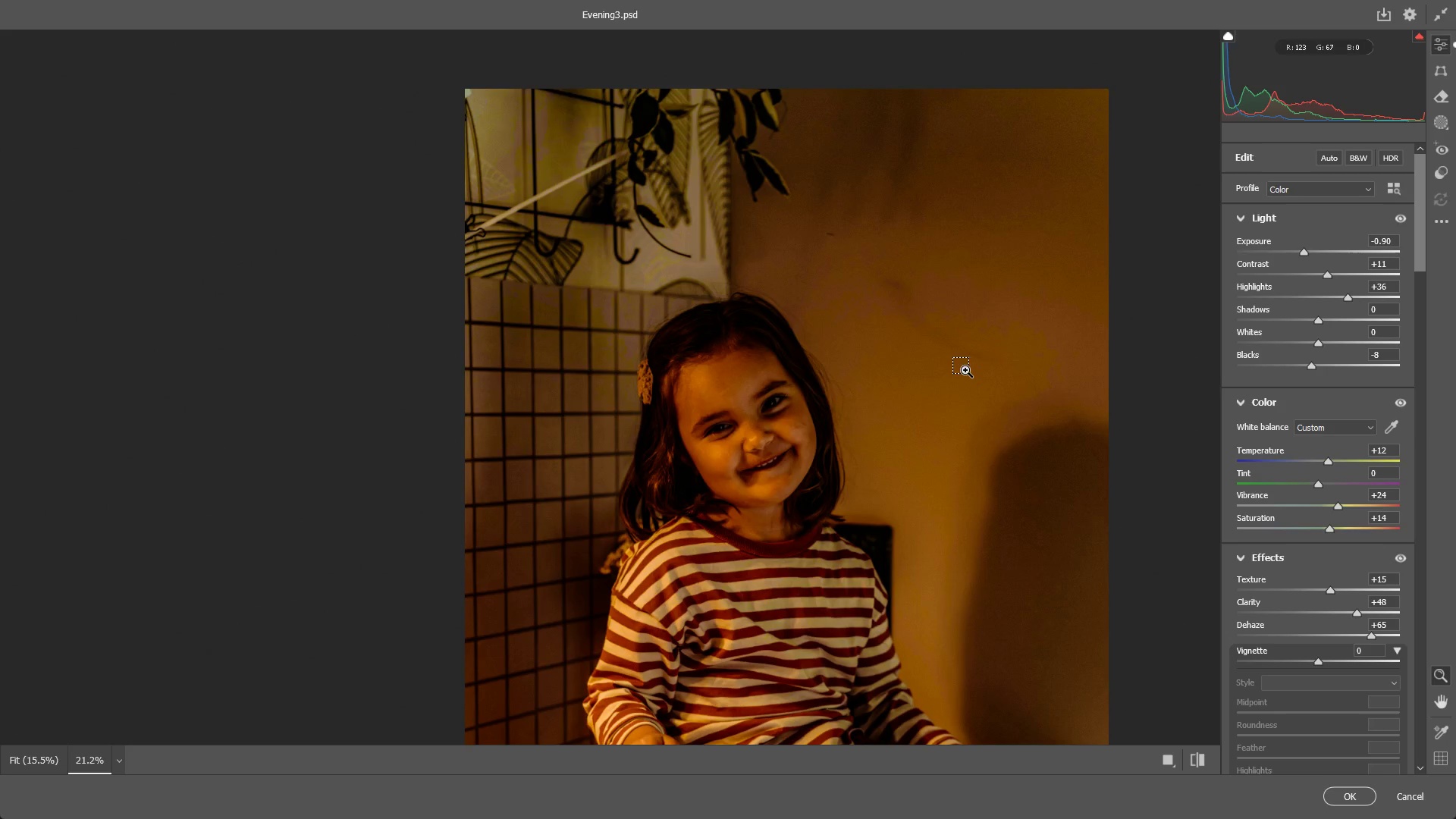 
key(Control+Tab)
 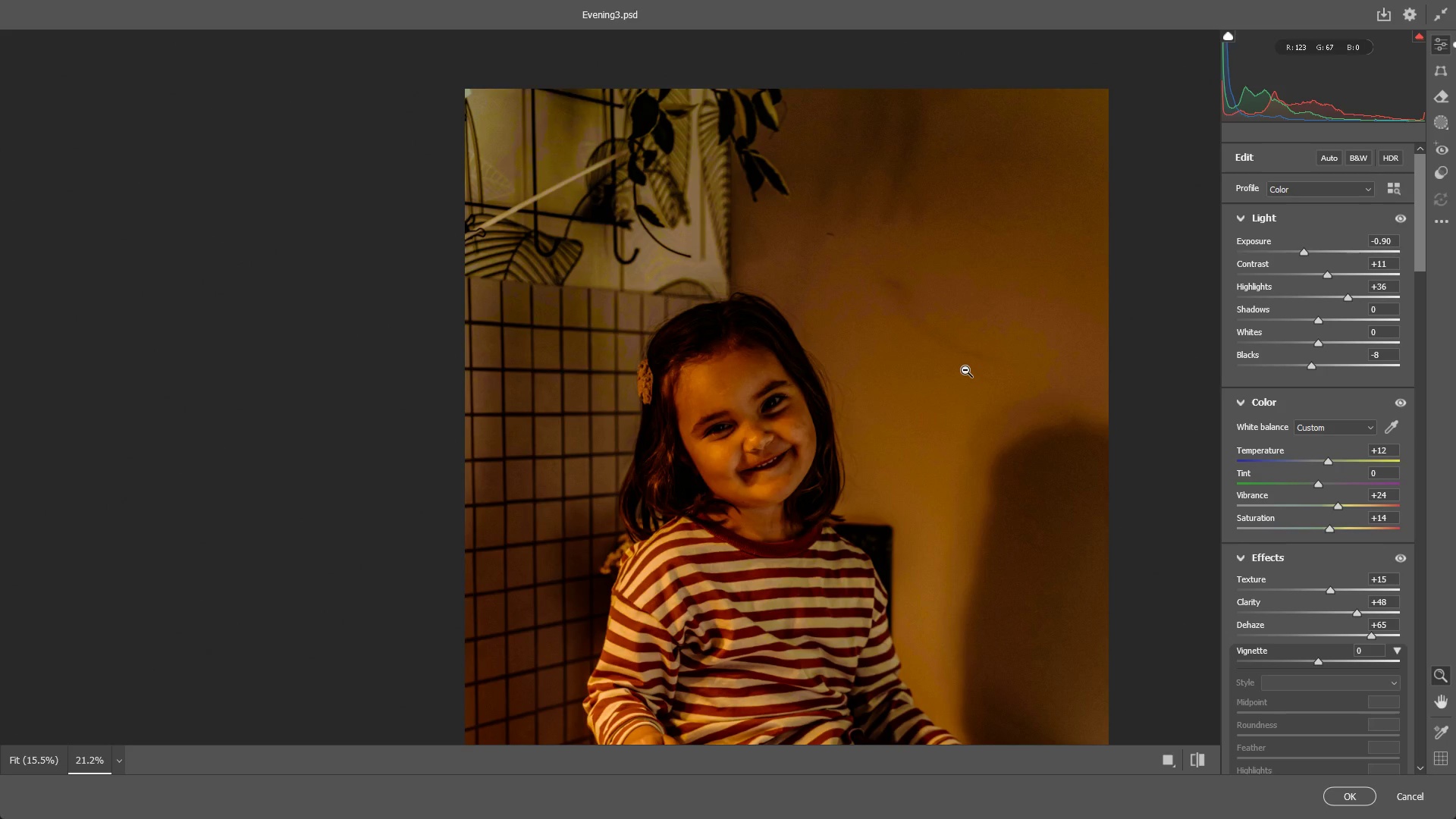 
key(Enter)
 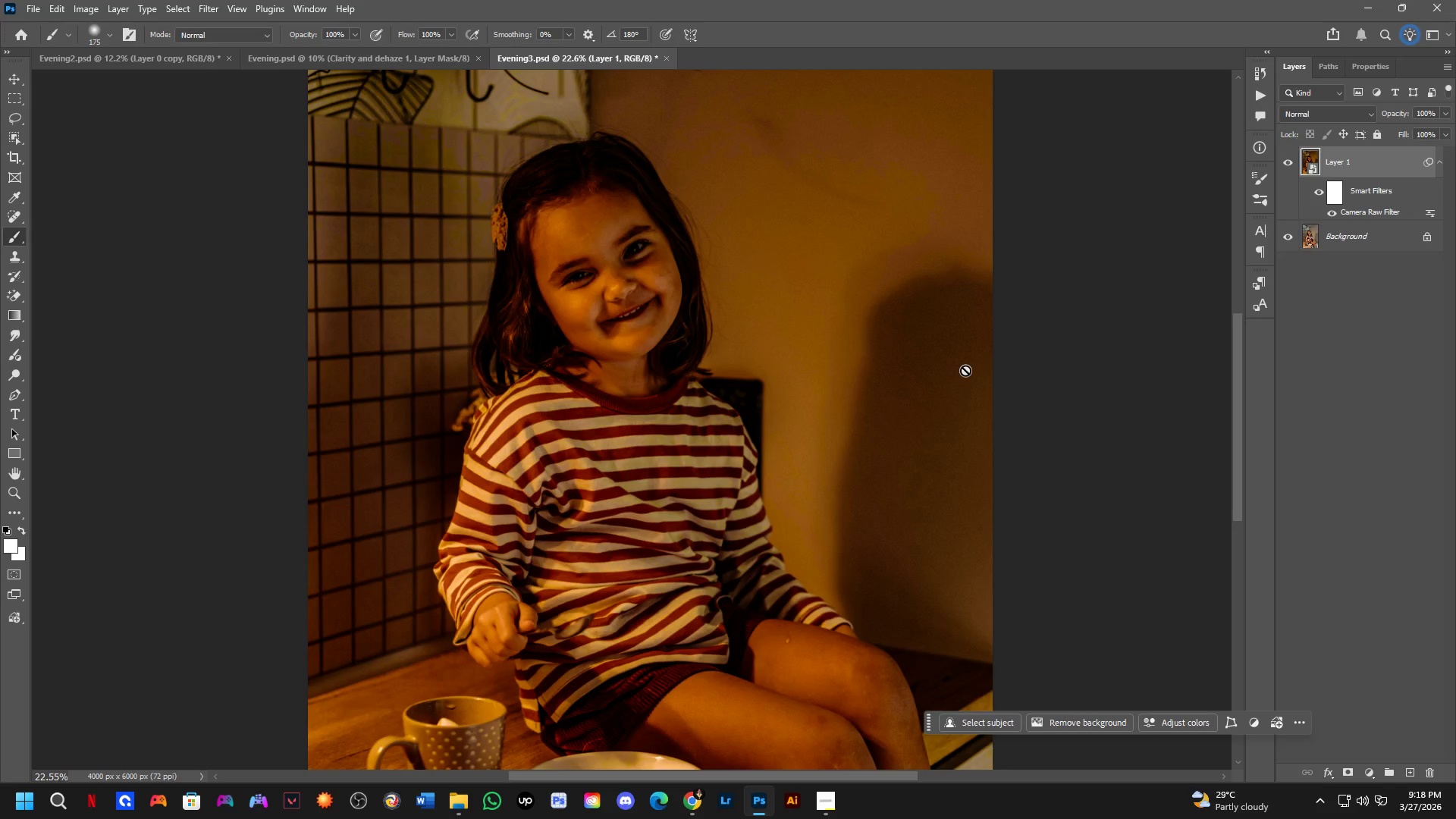 
key(Control+ControlLeft)
 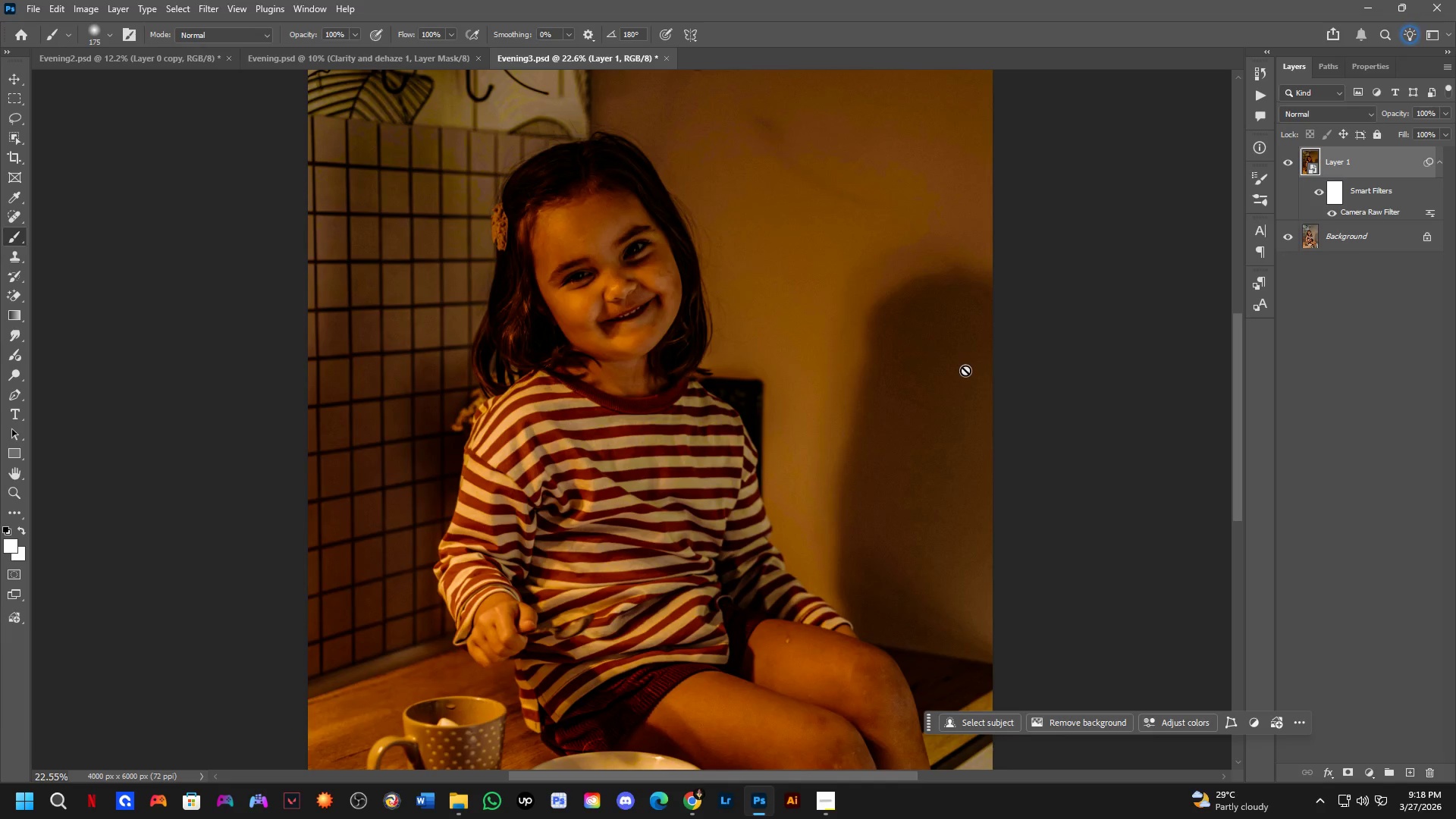 
key(Control+Tab)
 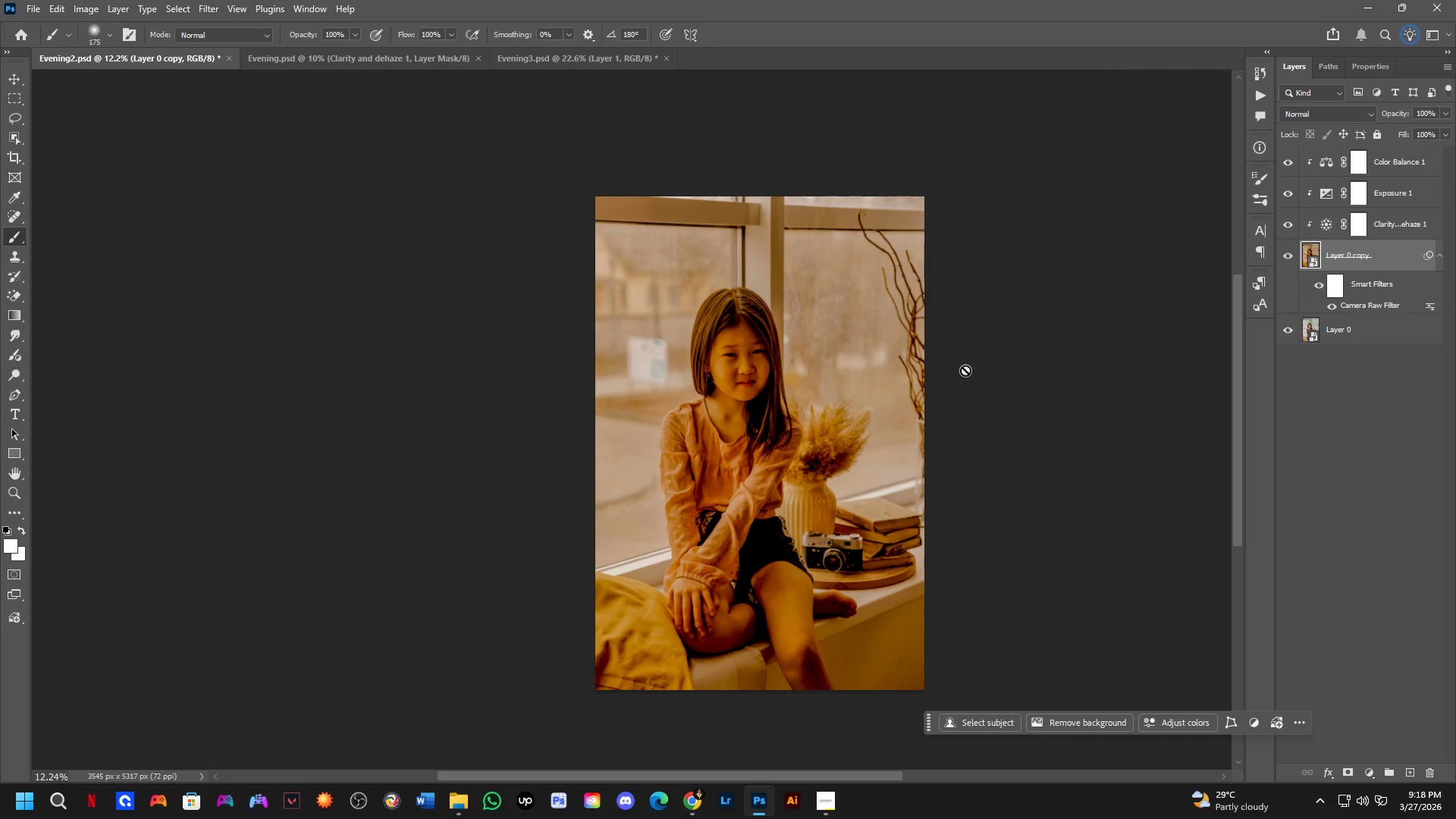 
key(Control+ControlLeft)
 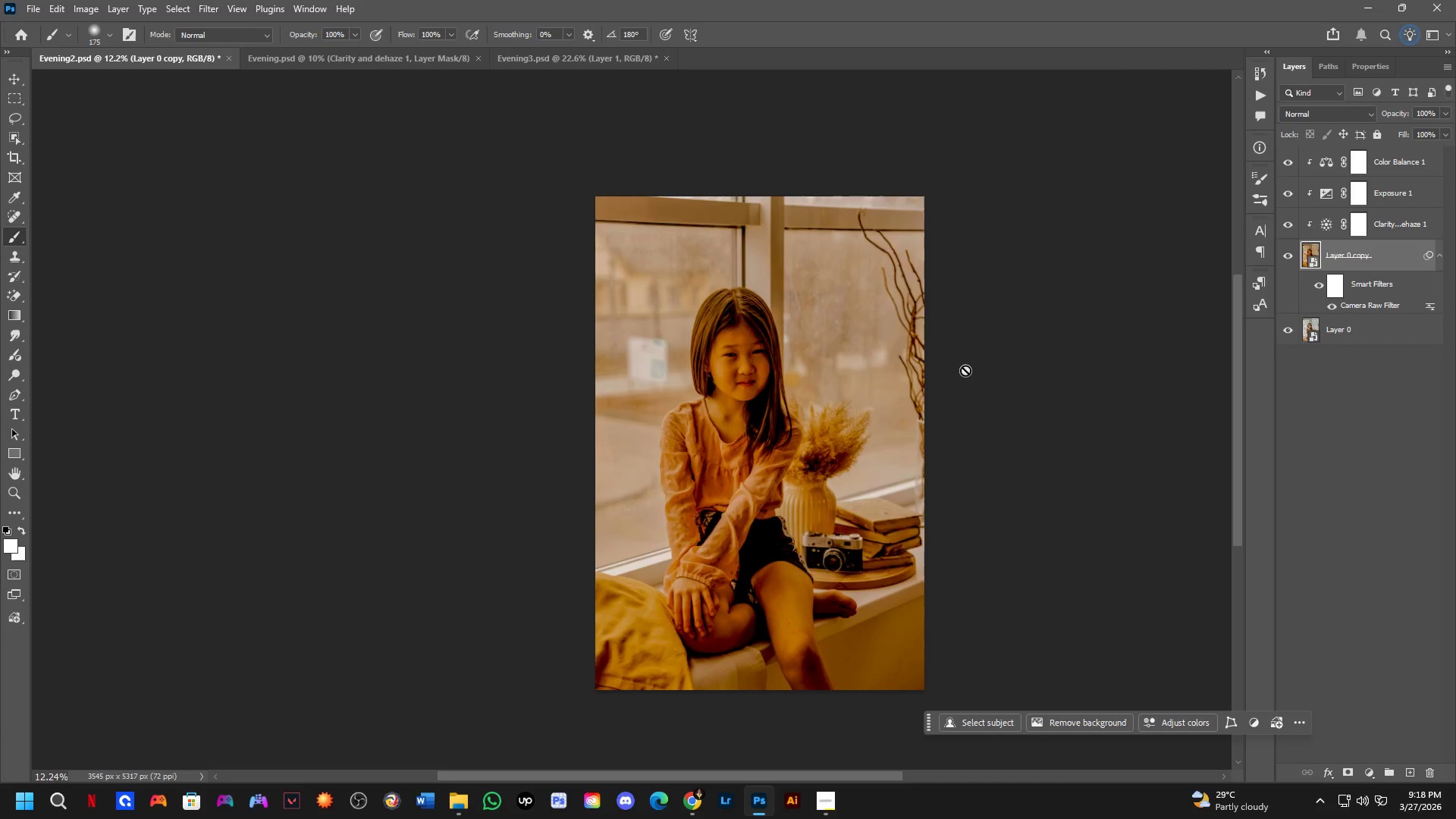 
key(Control+Tab)
 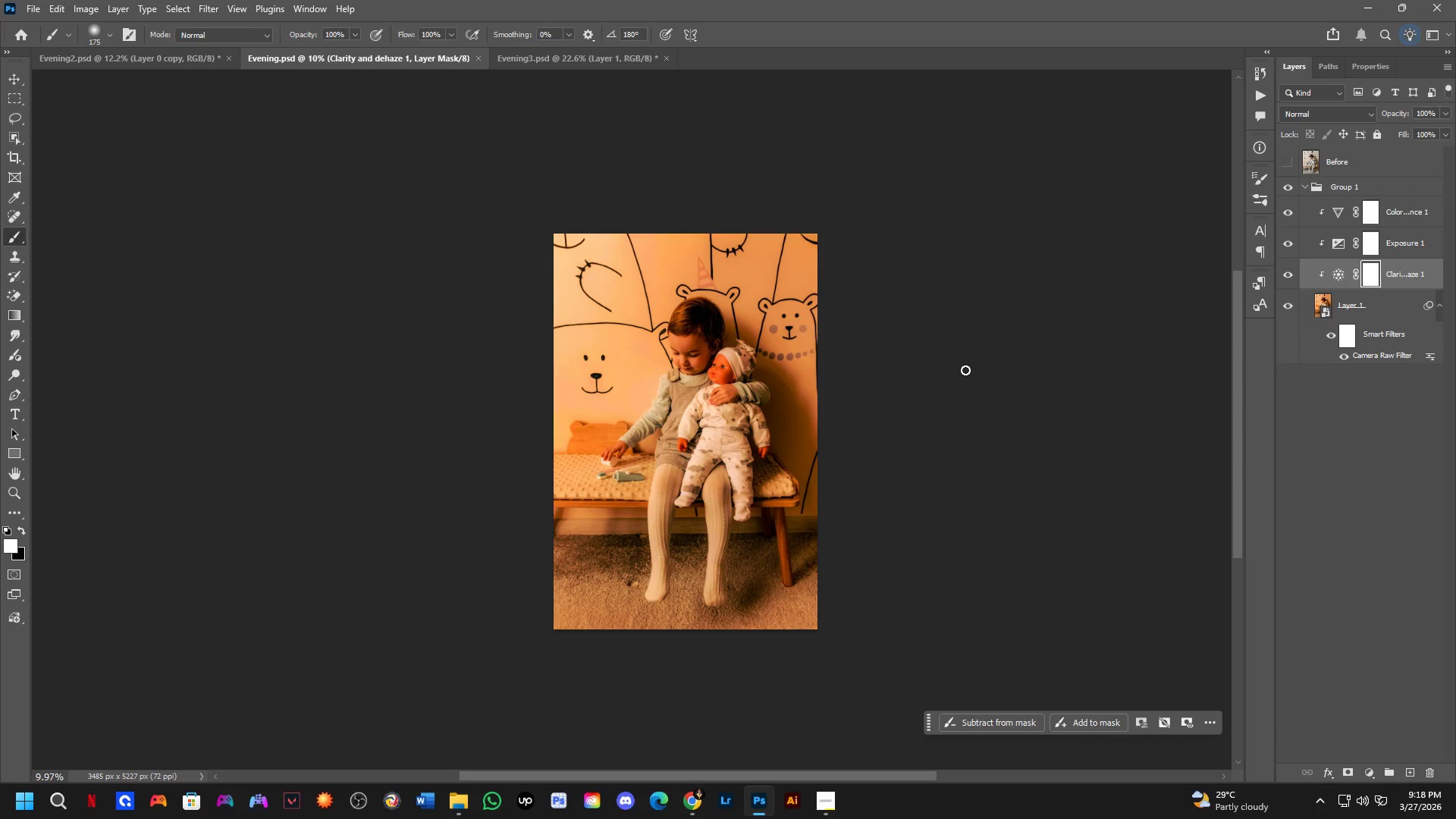 
key(Control+ControlLeft)
 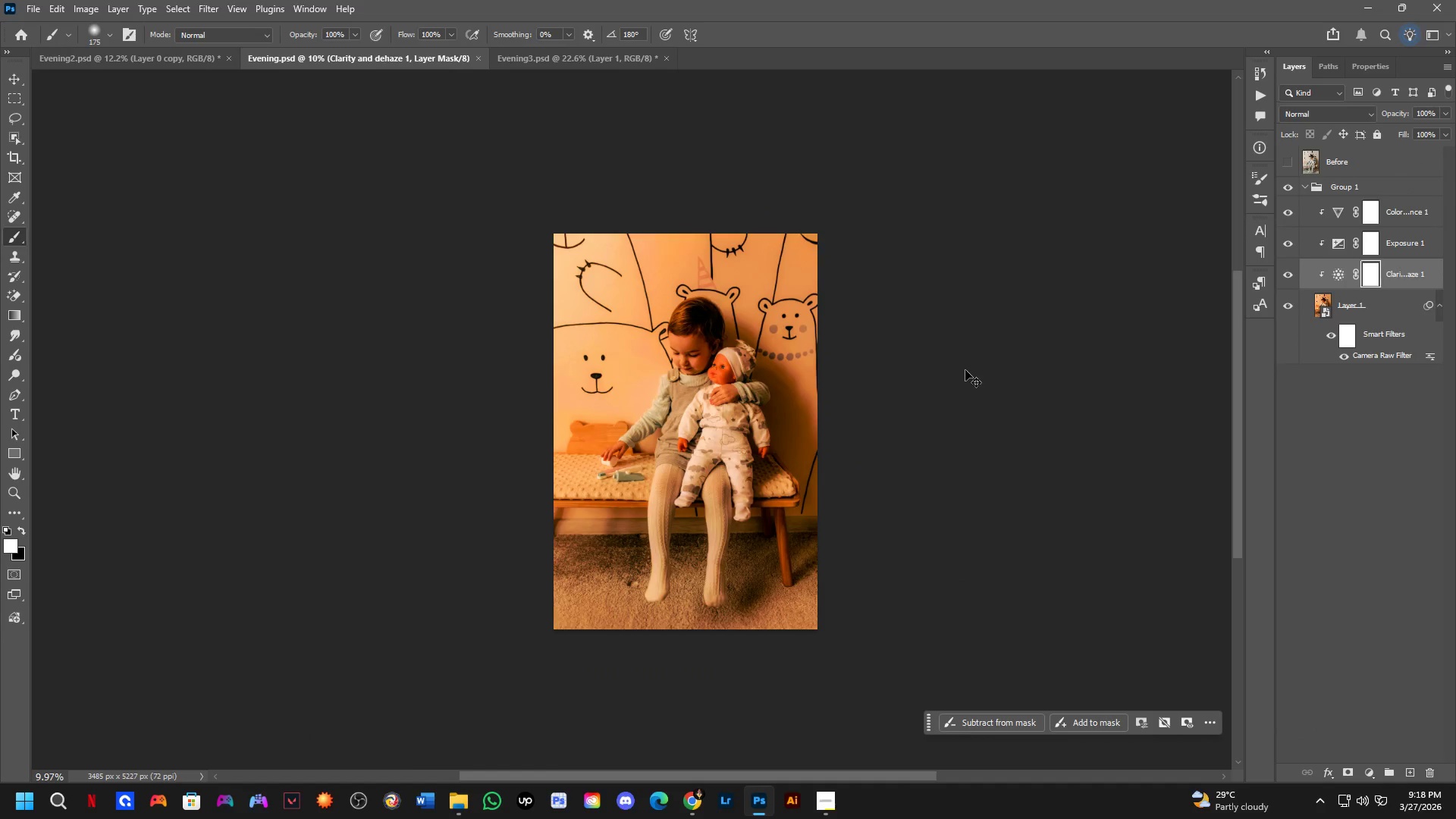 
key(Control+Tab)
 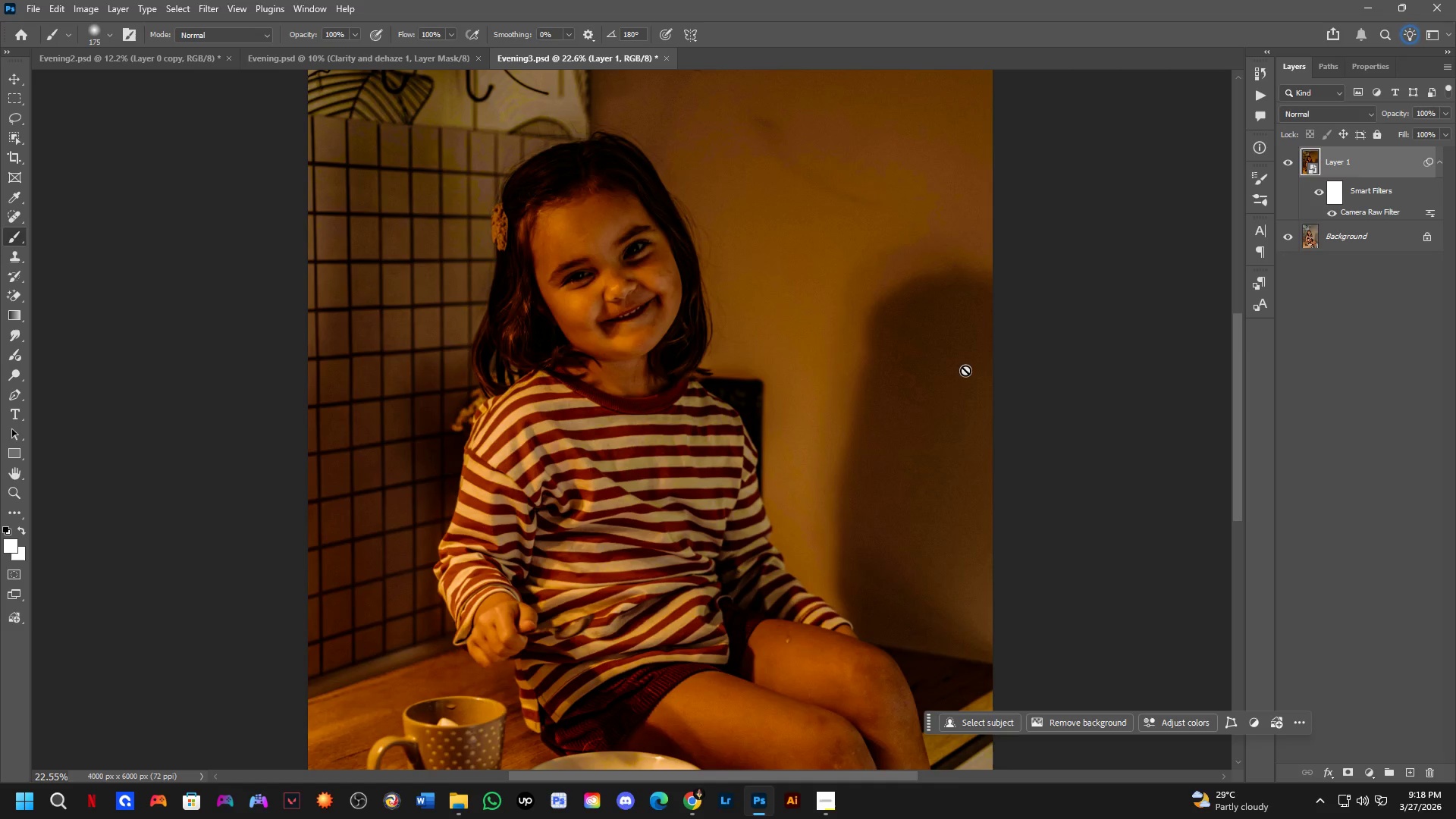 
wait(13.66)
 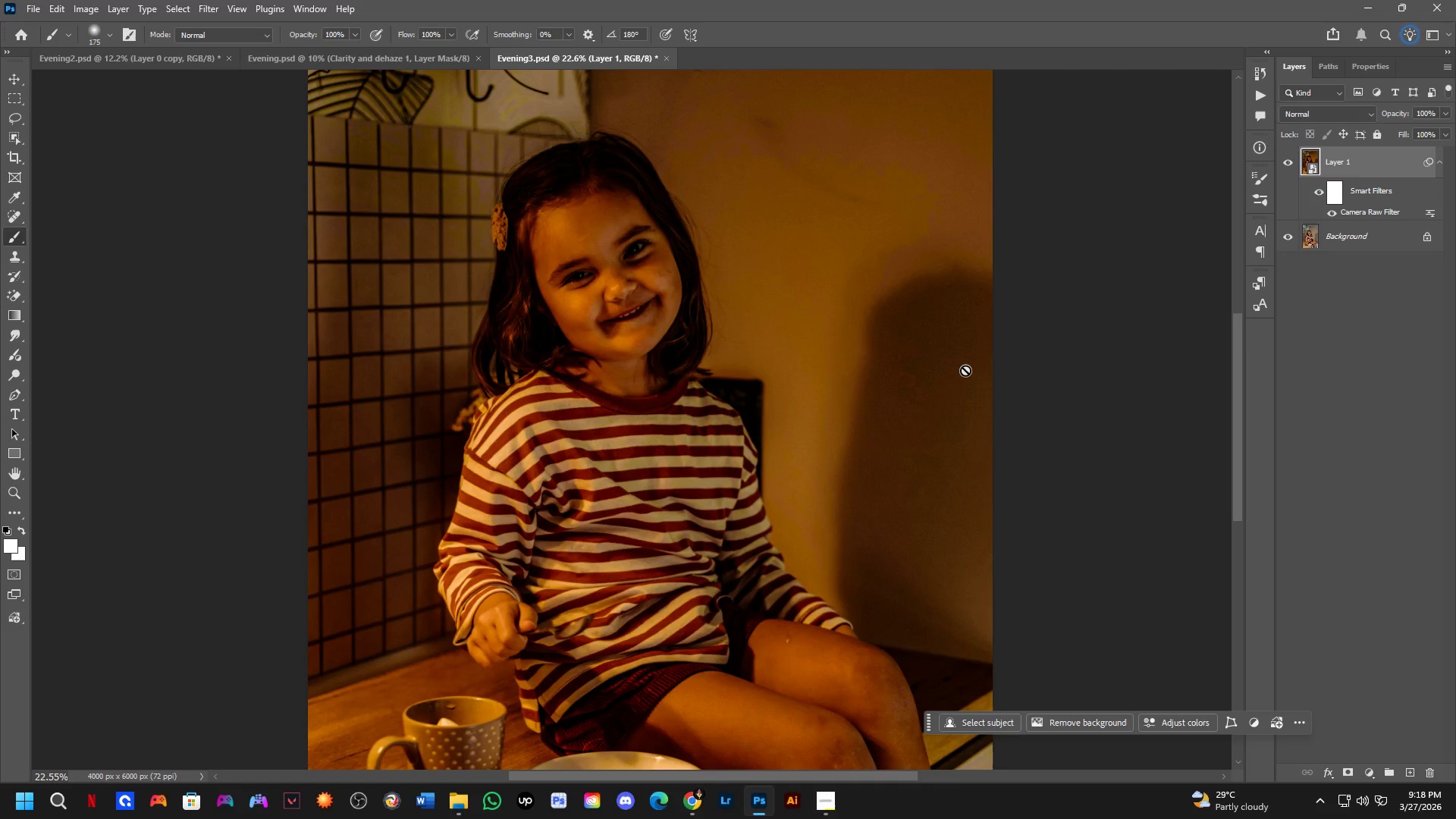 
key(Control+ControlLeft)
 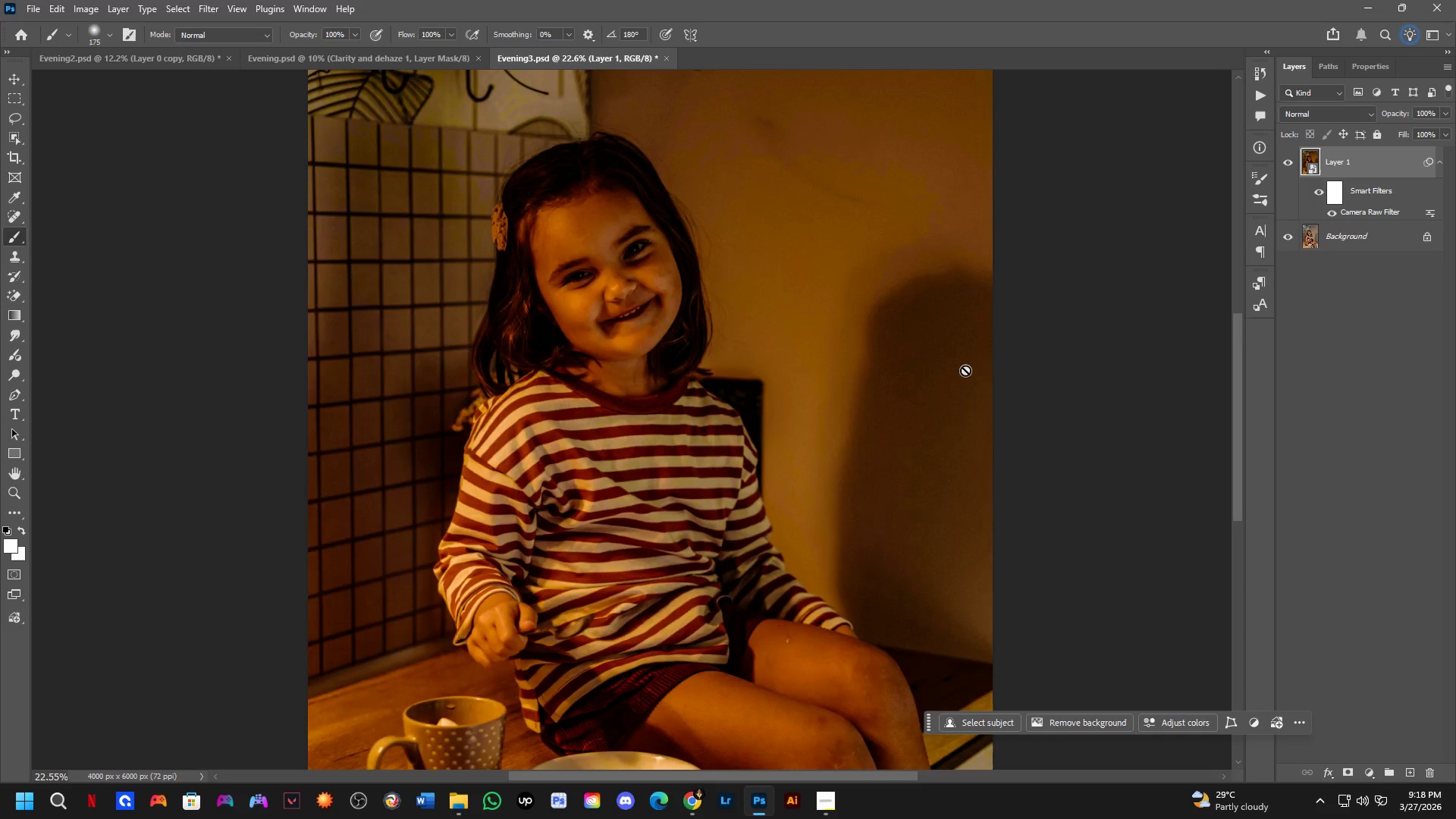 
key(Control+Tab)
 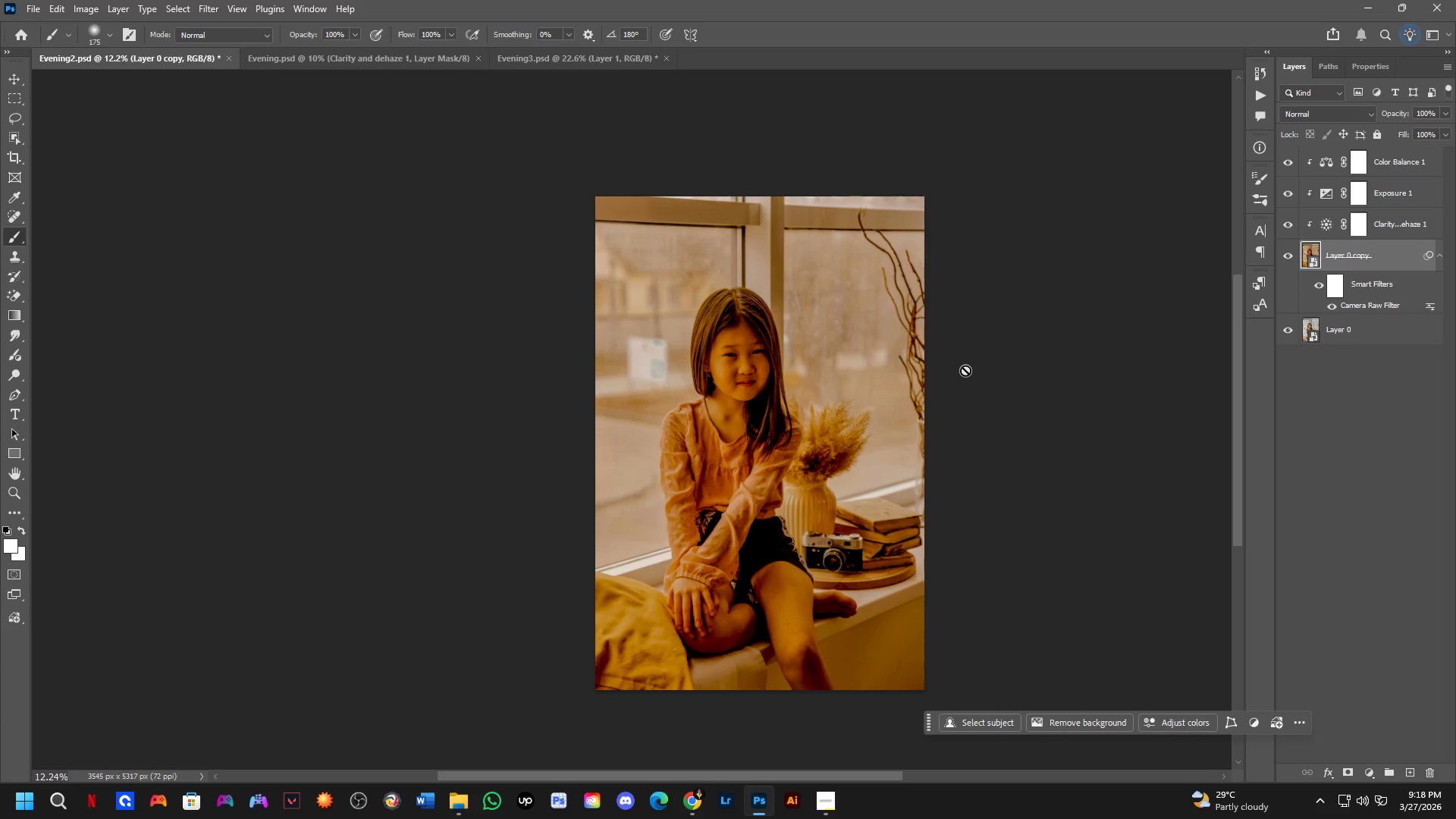 
key(Control+ControlLeft)
 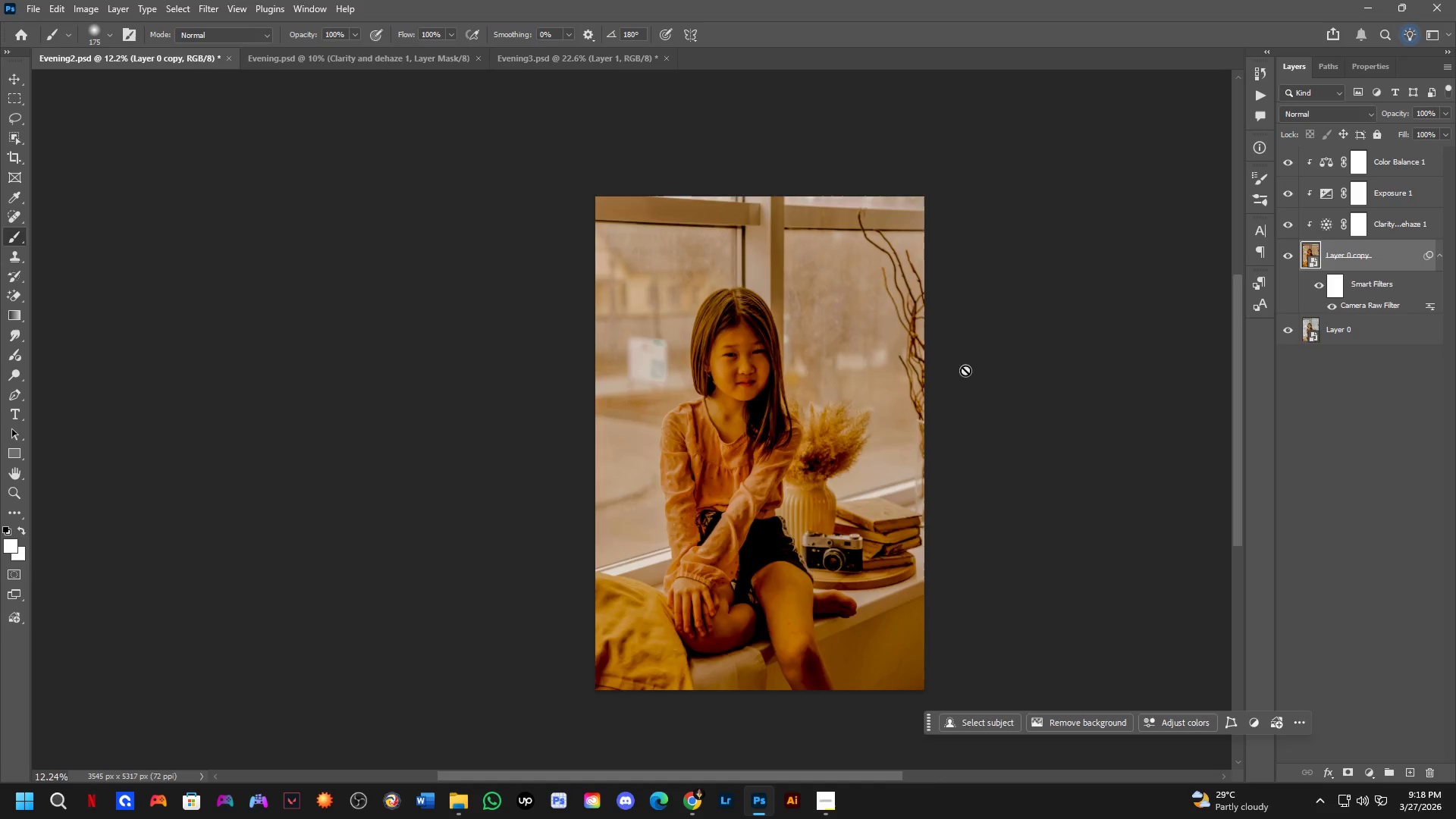 
key(Control+Tab)
 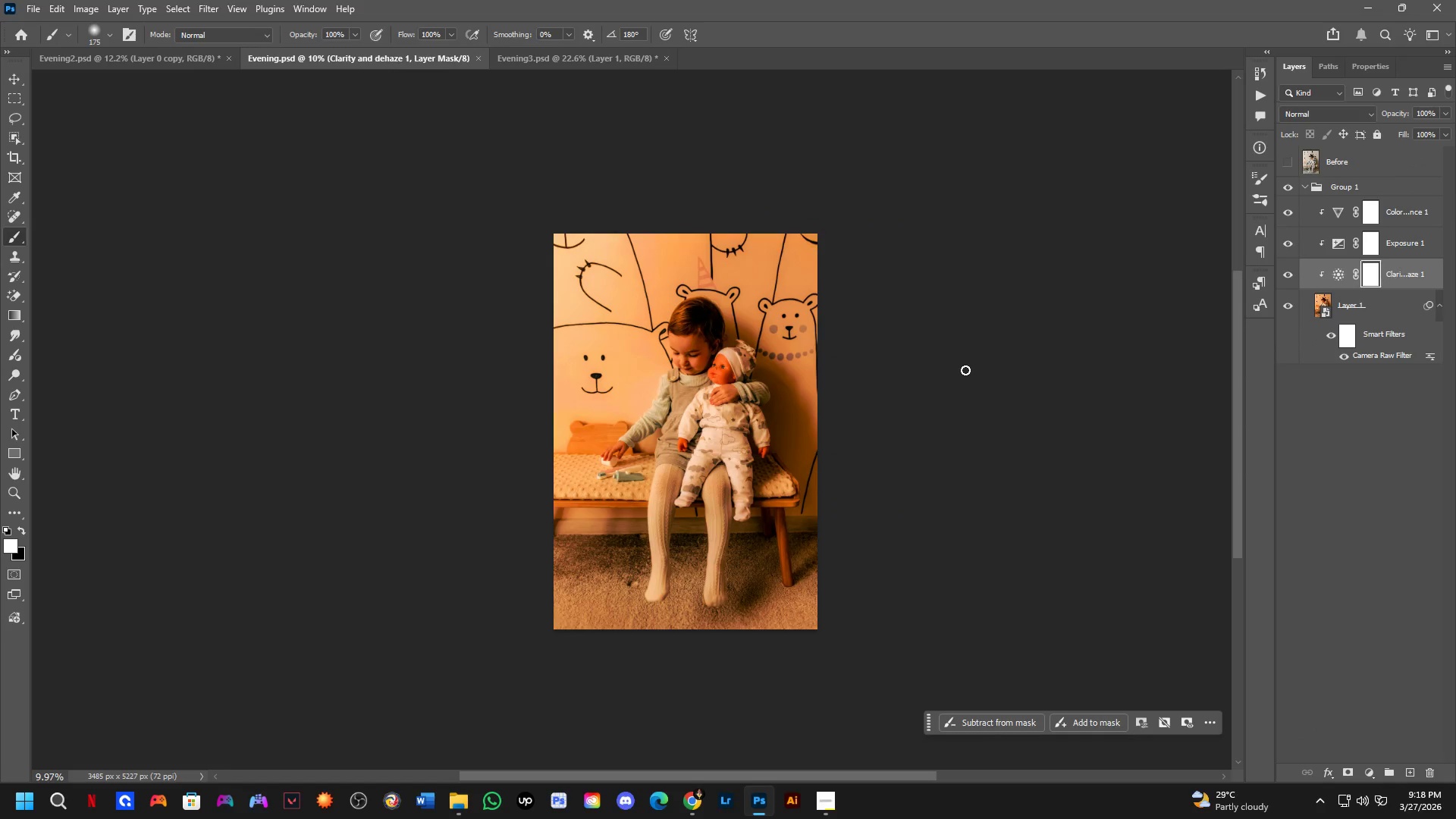 
key(Control+ControlLeft)
 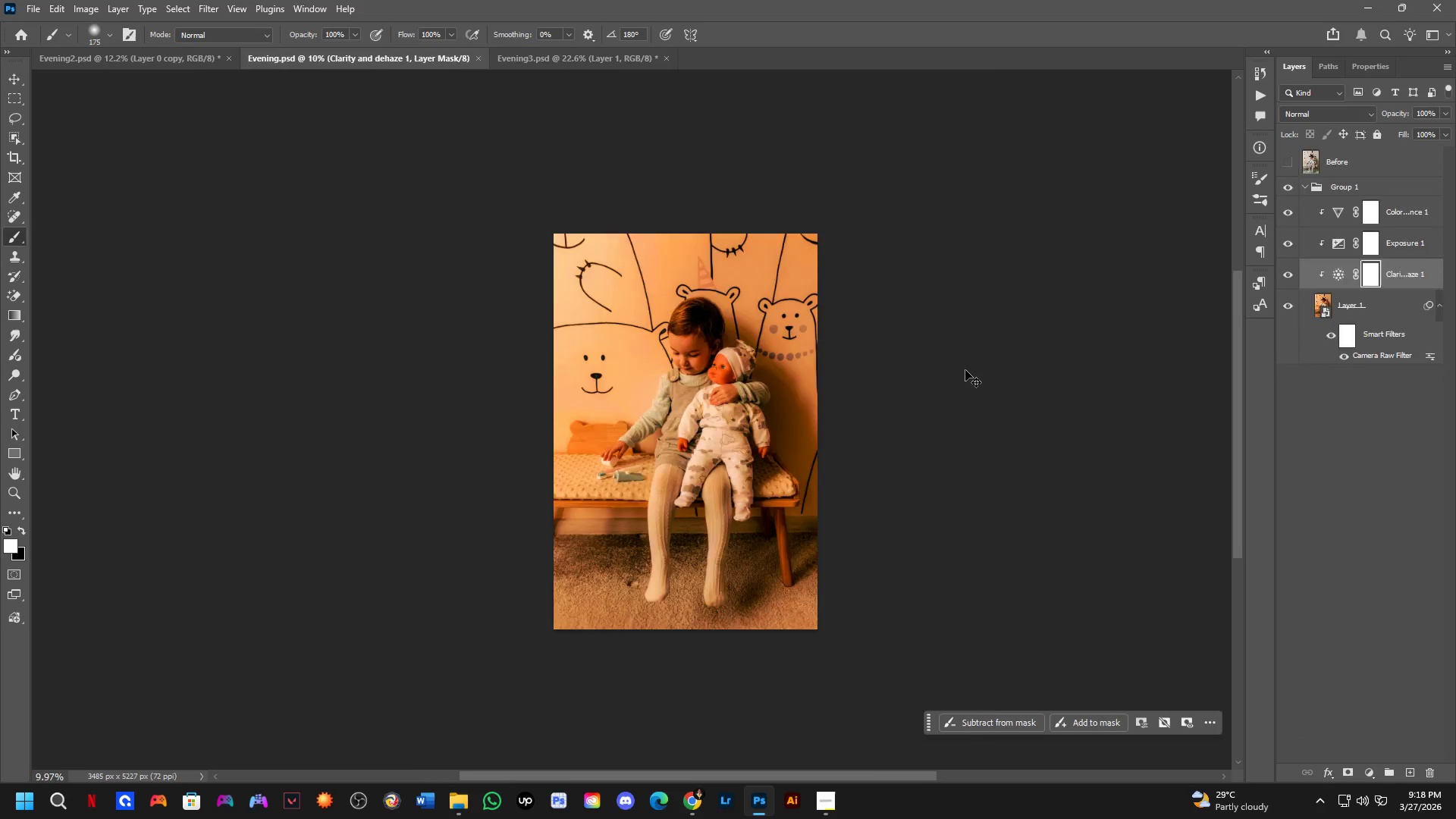 
key(Control+Tab)
 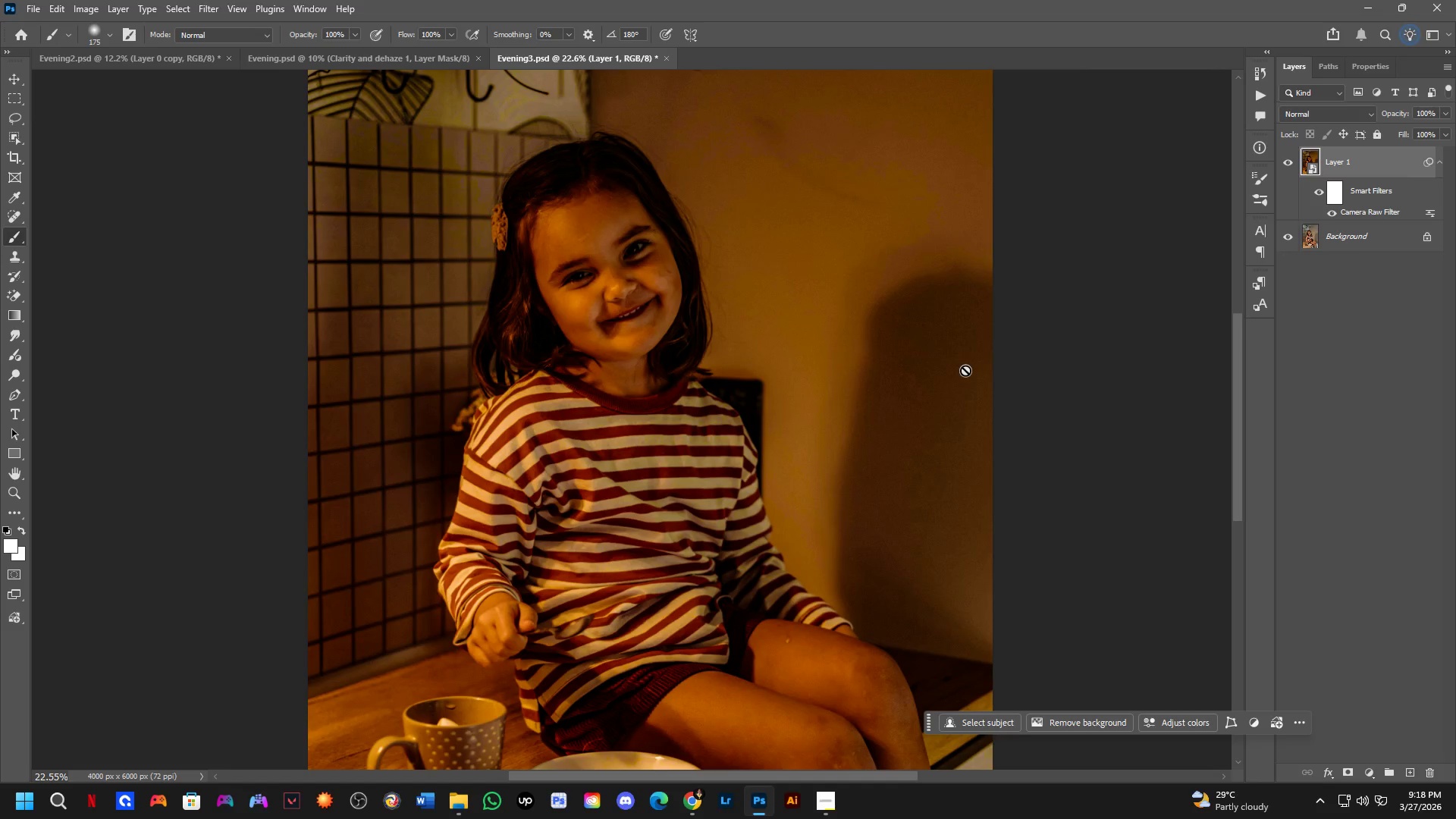 
wait(9.98)
 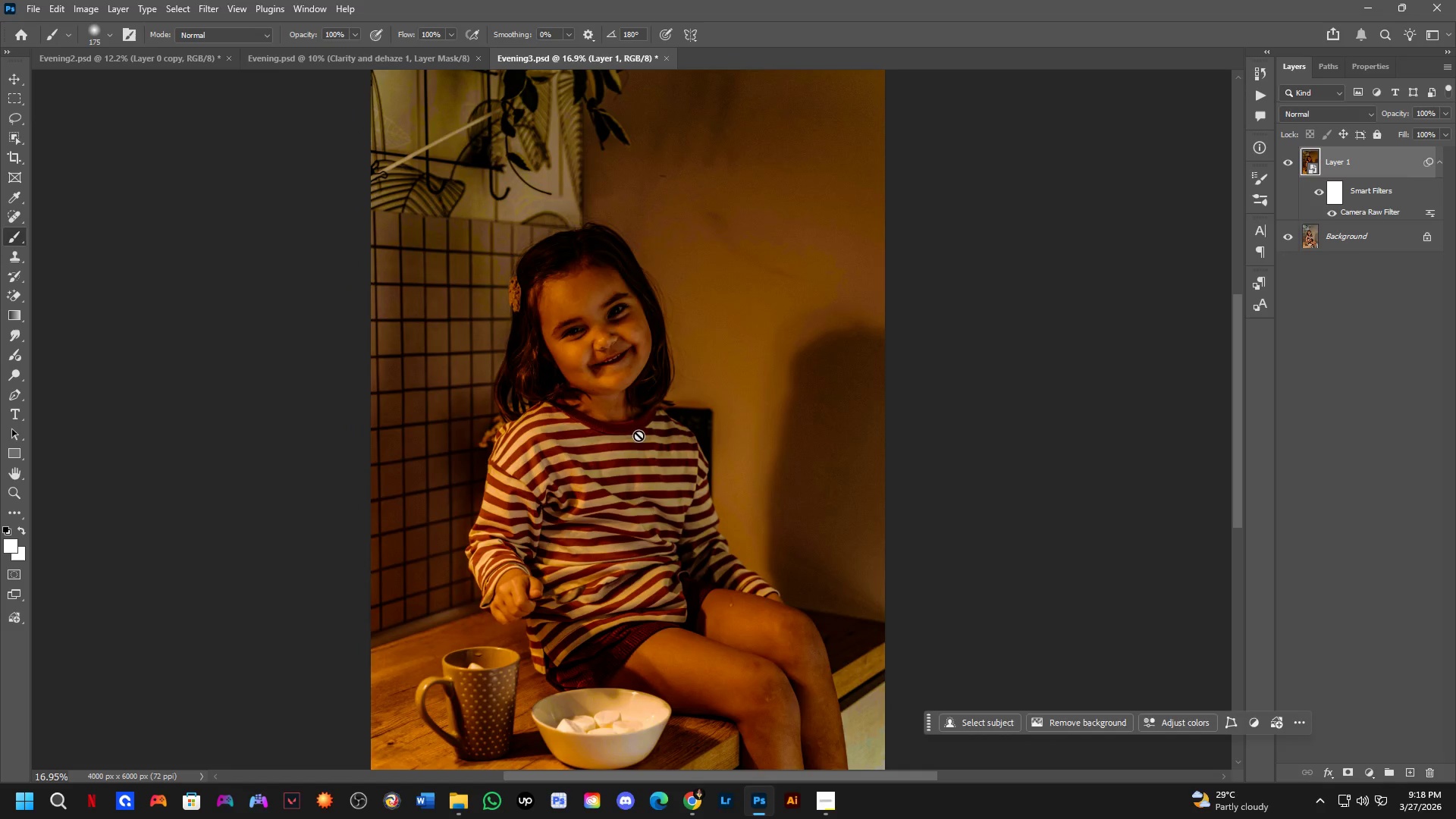 
hold_key(key=Space, duration=0.47)
 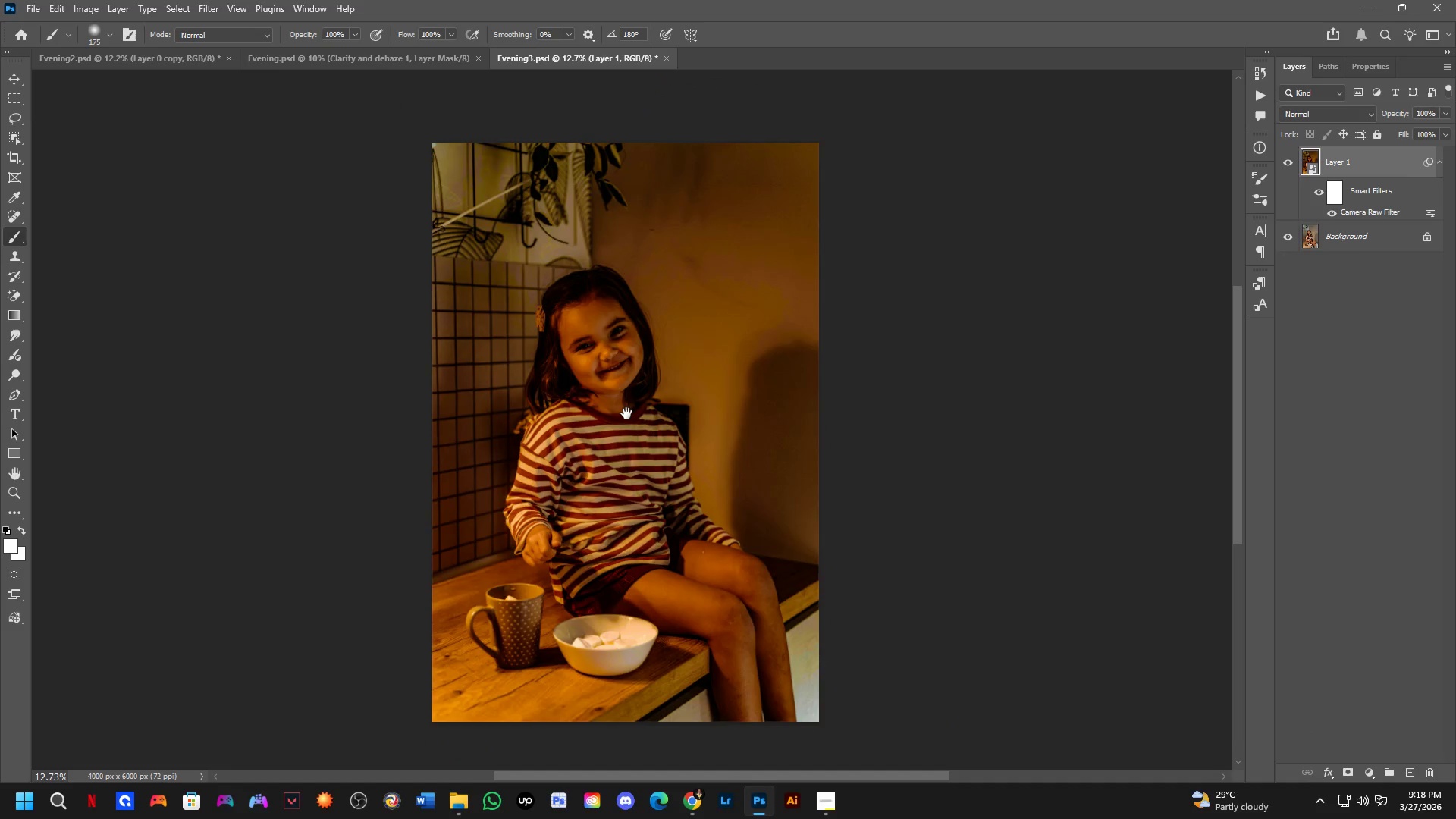 
left_click_drag(start_coordinate=[658, 418], to_coordinate=[658, 428])
 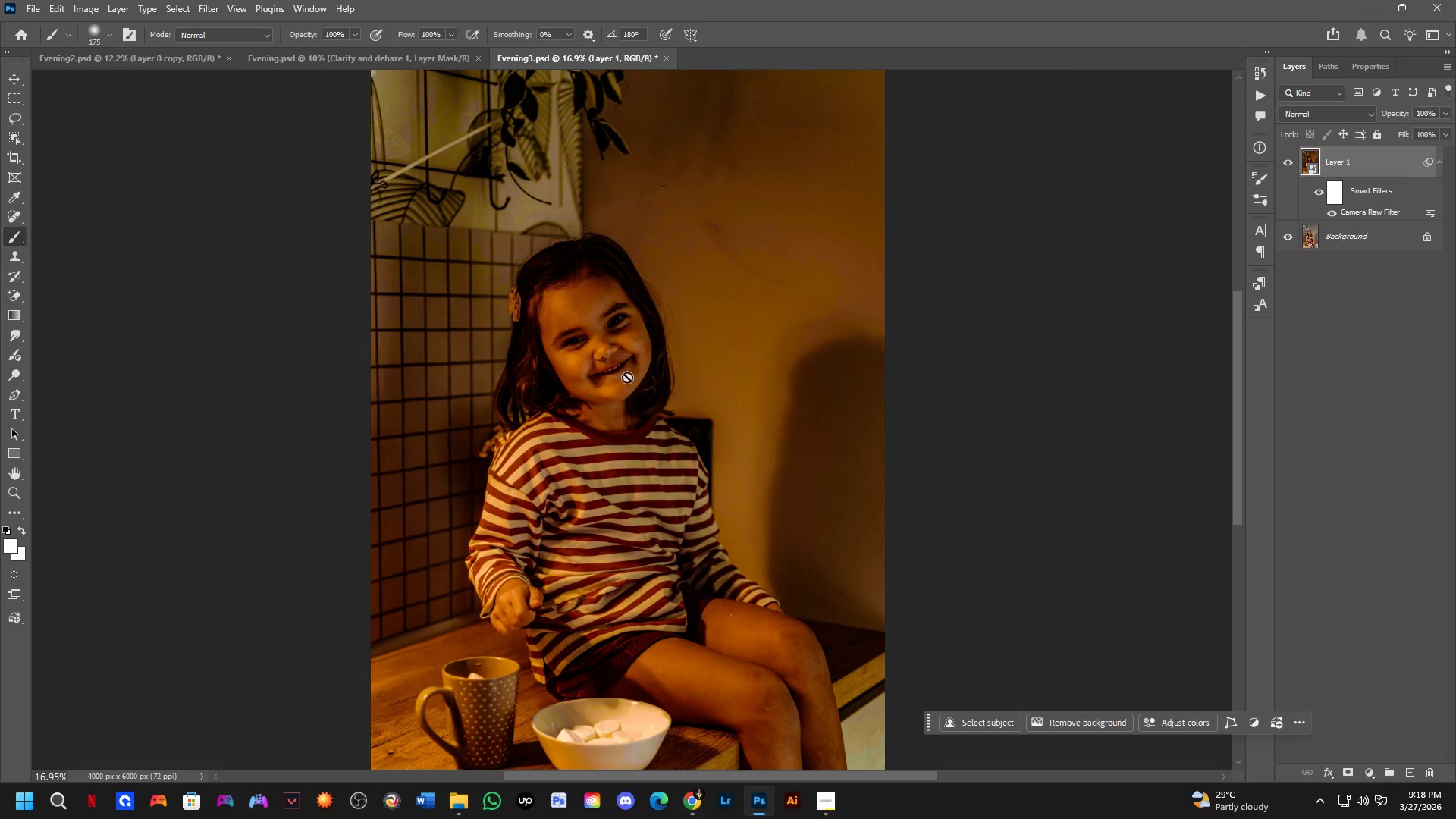 
scroll: coordinate [563, 491], scroll_direction: down, amount: 3.0
 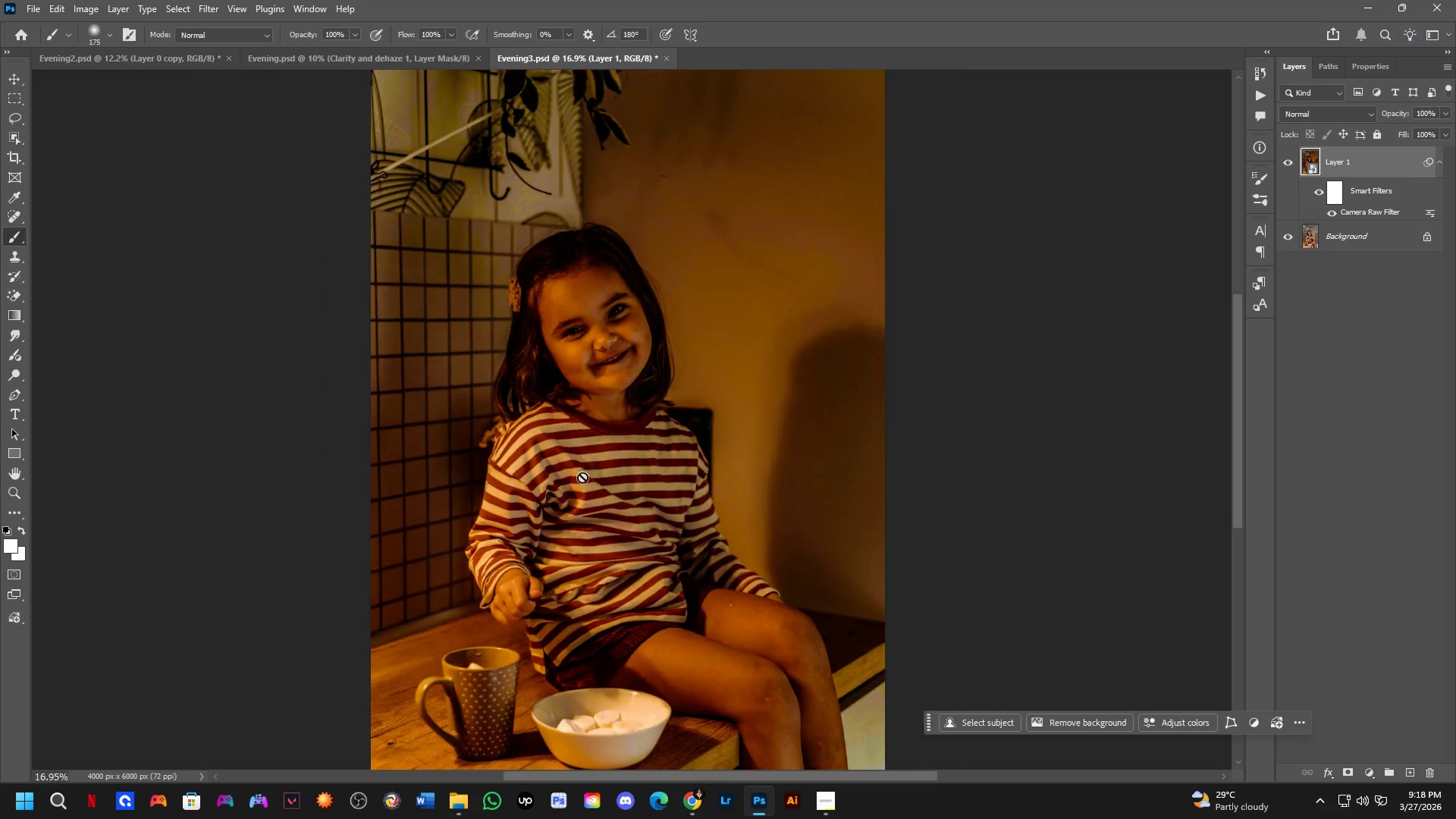 
hold_key(key=Space, duration=0.47)
 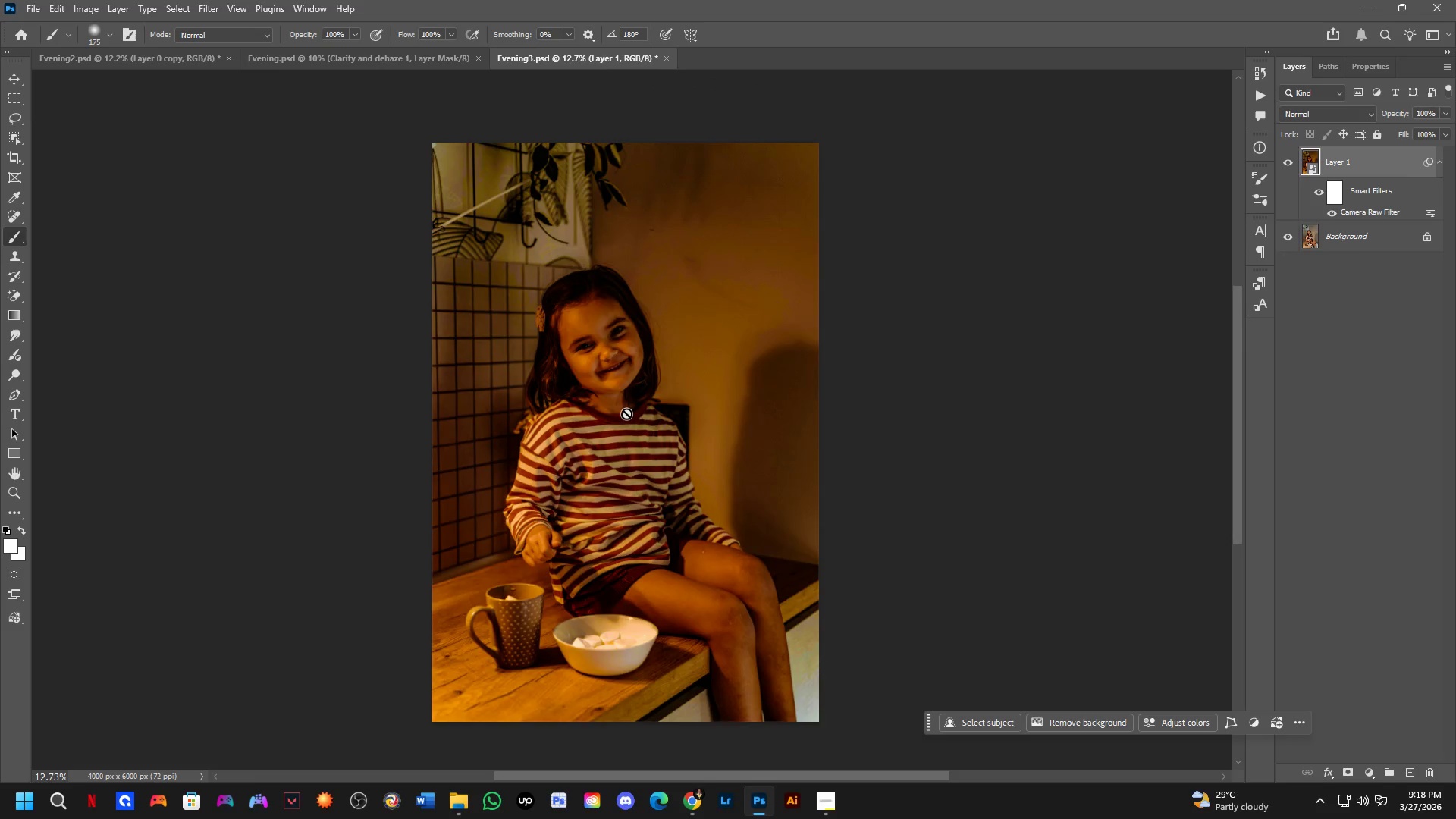 
scroll: coordinate [626, 372], scroll_direction: down, amount: 3.0
 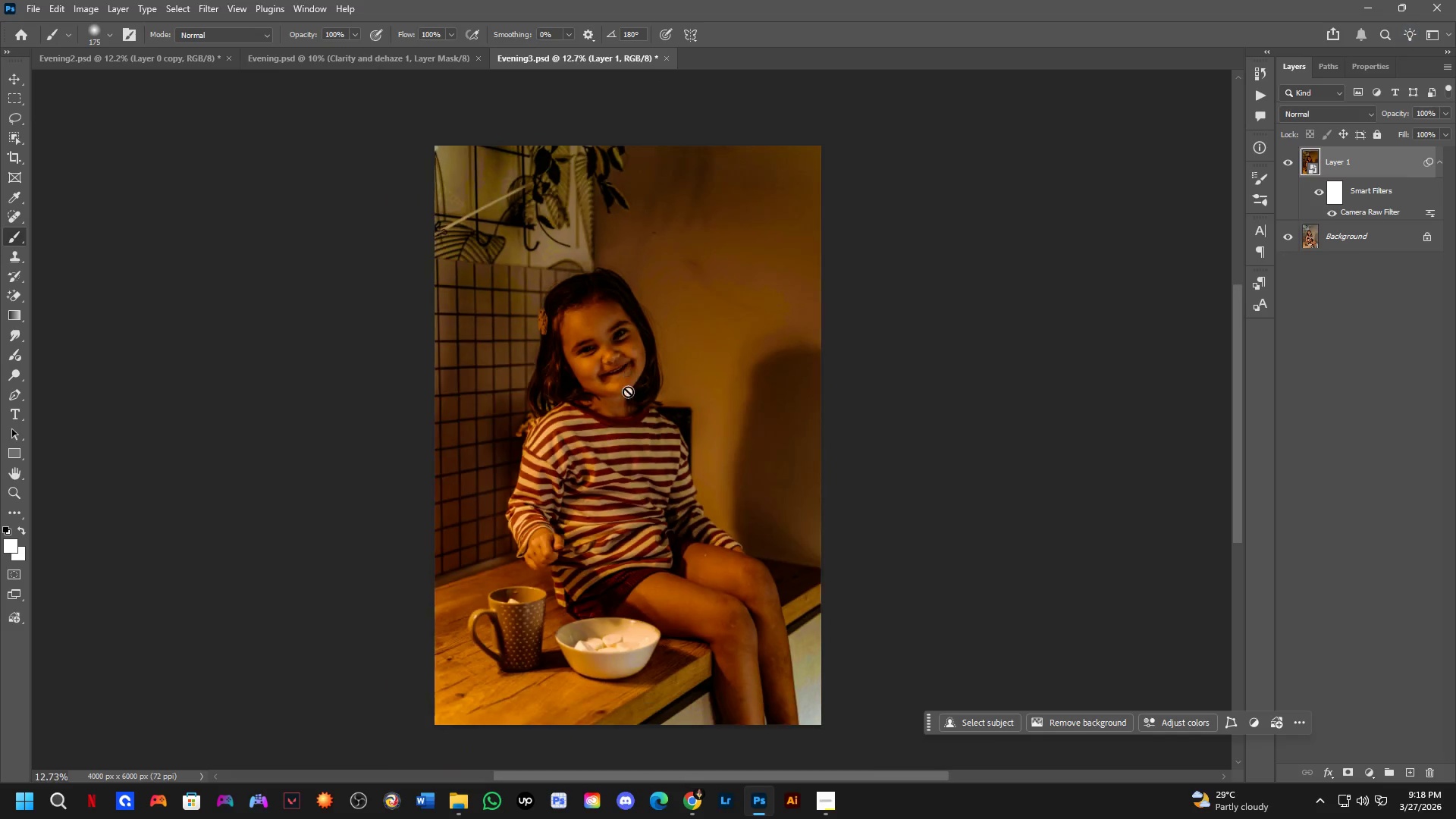 
hold_key(key=Space, duration=0.45)
 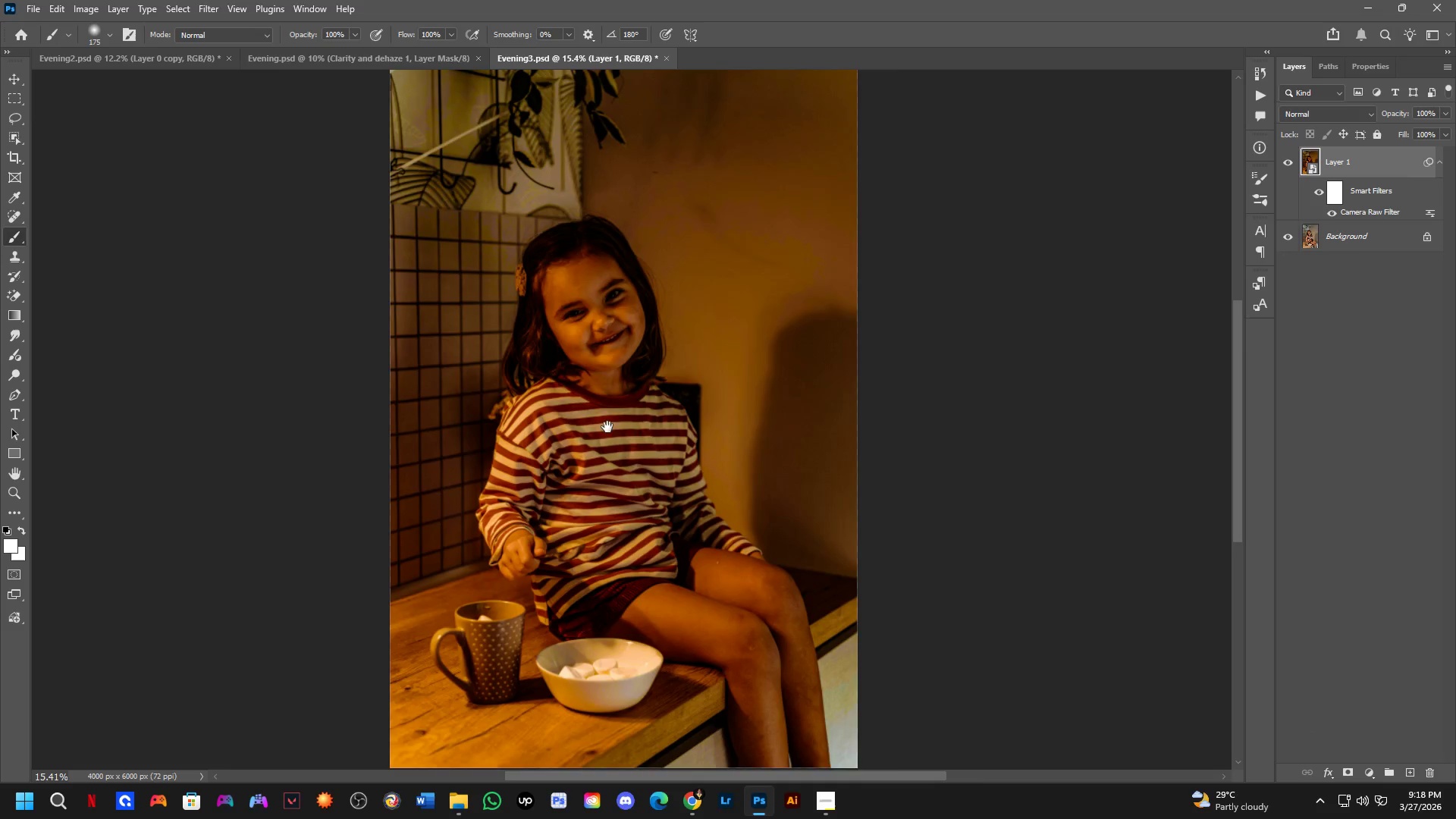 
left_click_drag(start_coordinate=[627, 428], to_coordinate=[623, 413])
 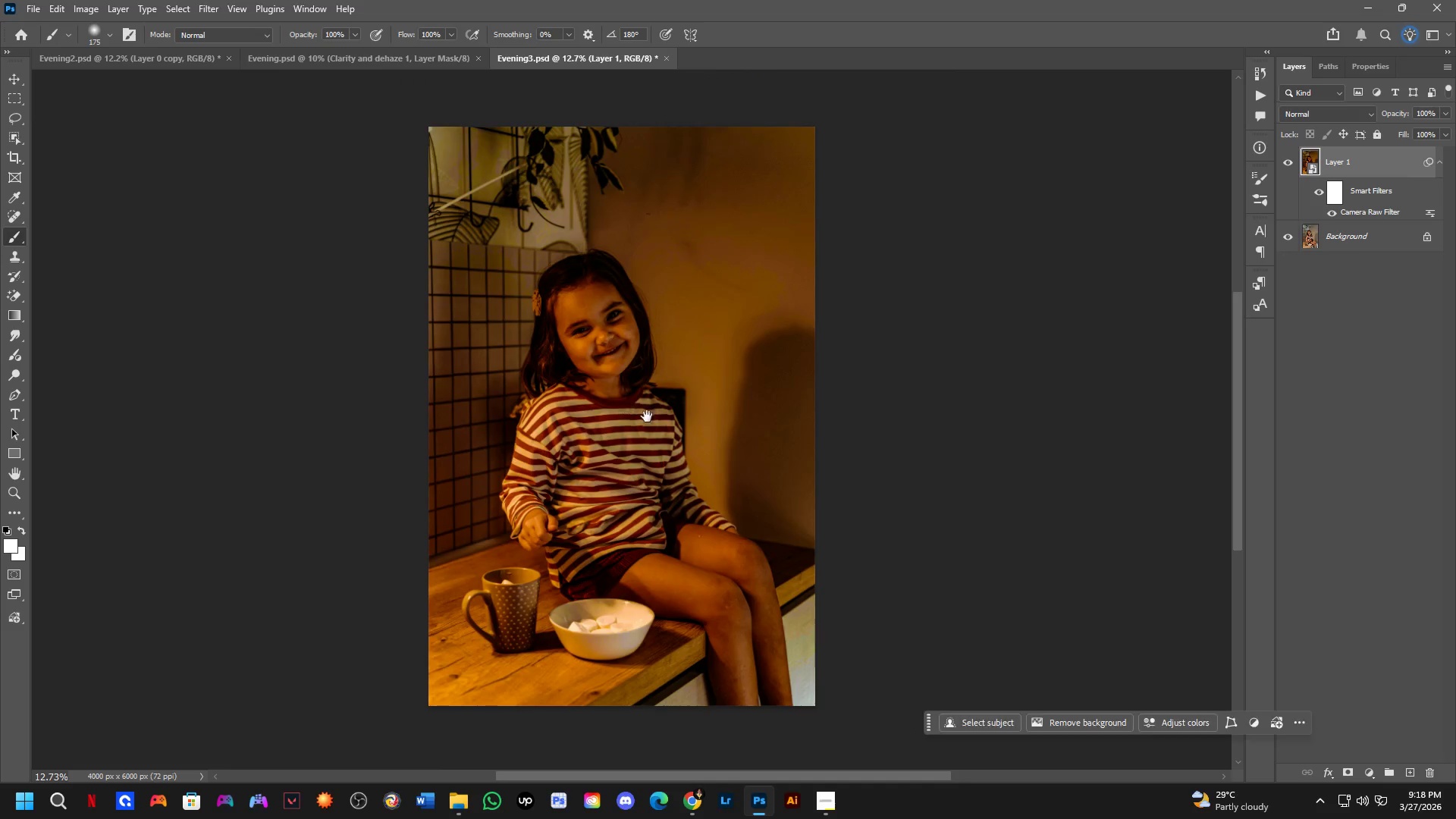 
scroll: coordinate [626, 405], scroll_direction: none, amount: 0.0
 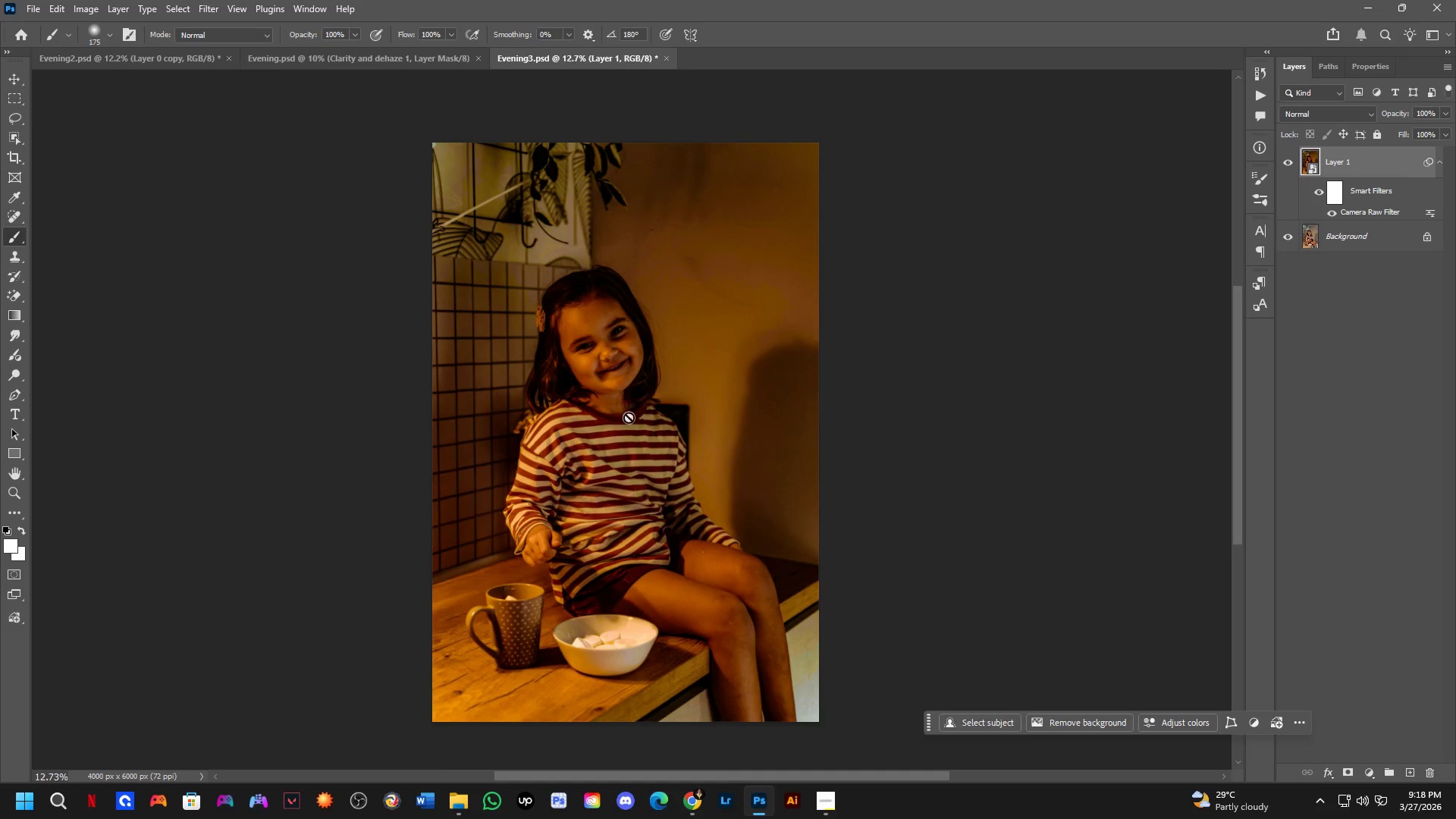 
hold_key(key=Space, duration=0.59)
 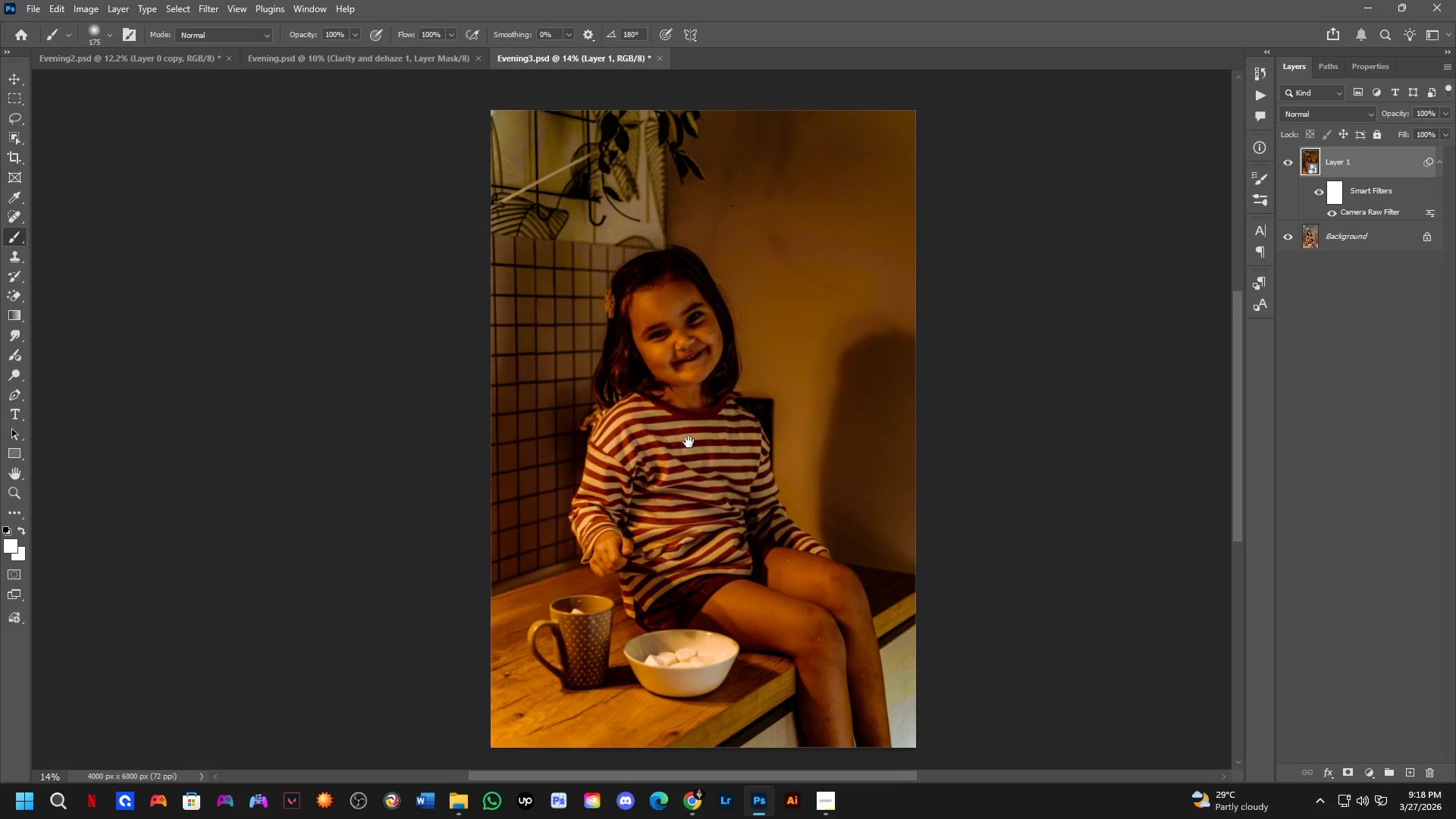 
left_click_drag(start_coordinate=[588, 424], to_coordinate=[686, 438])
 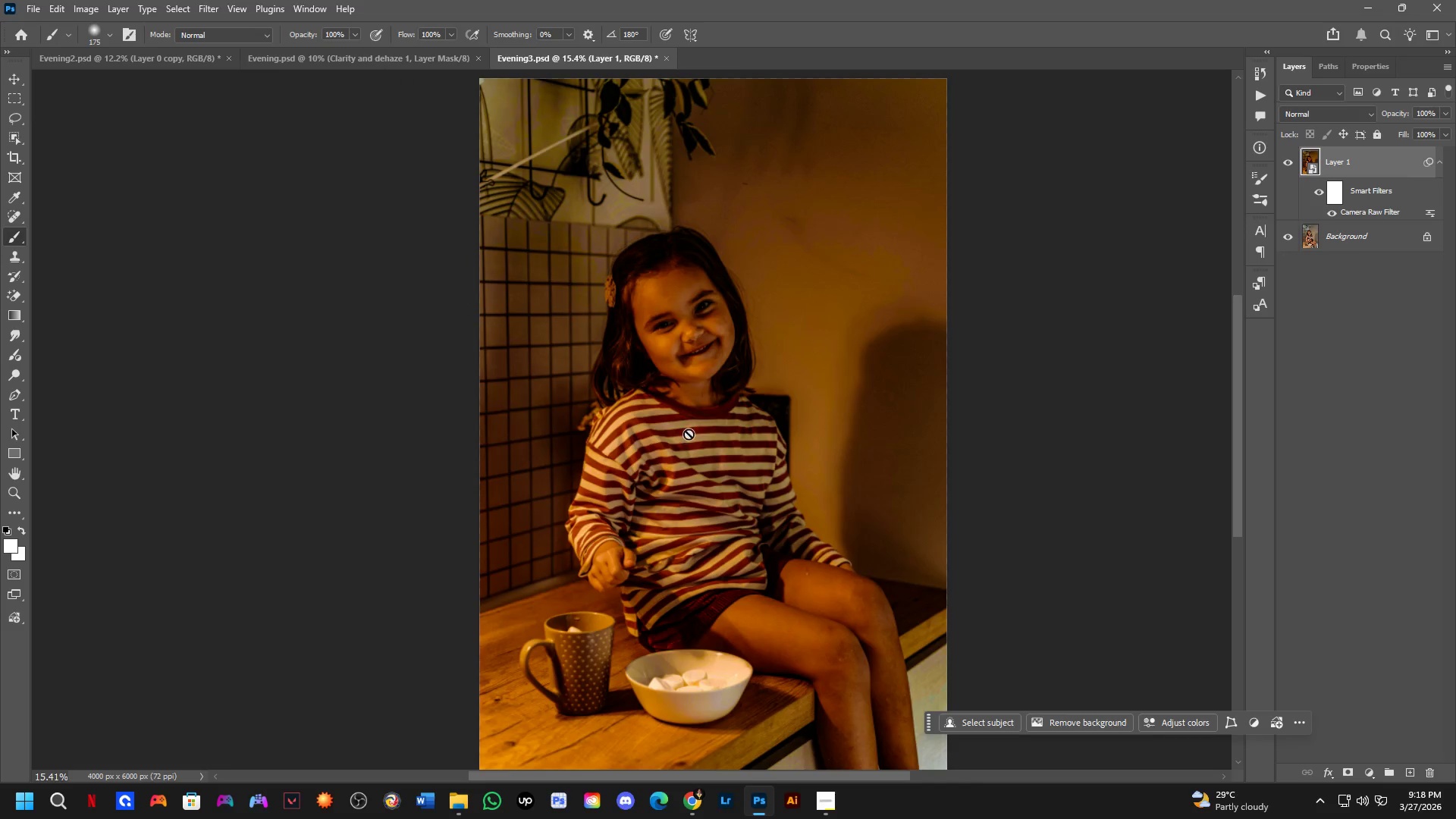 
scroll: coordinate [654, 419], scroll_direction: up, amount: 2.0
 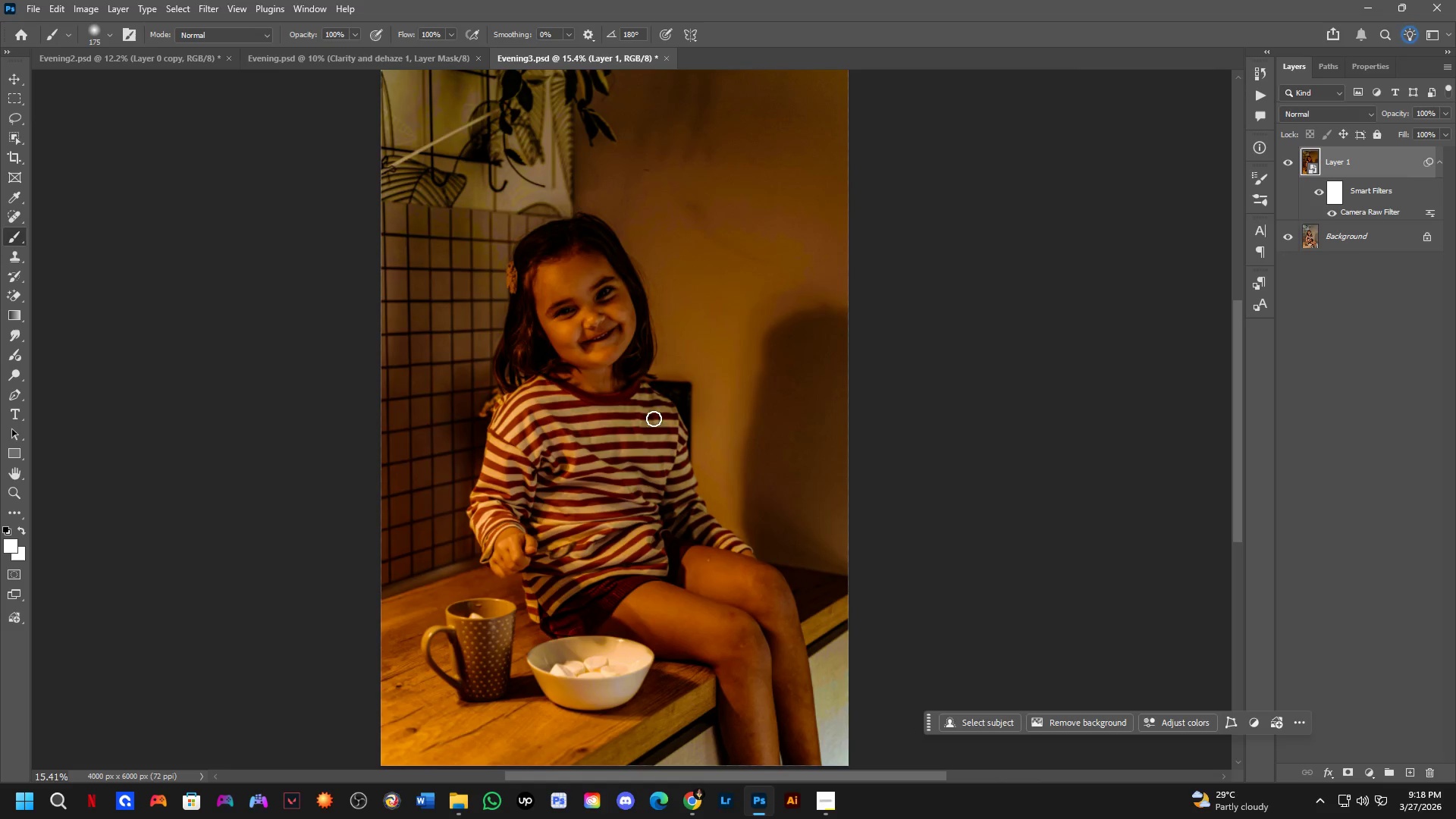 
hold_key(key=Space, duration=0.53)
 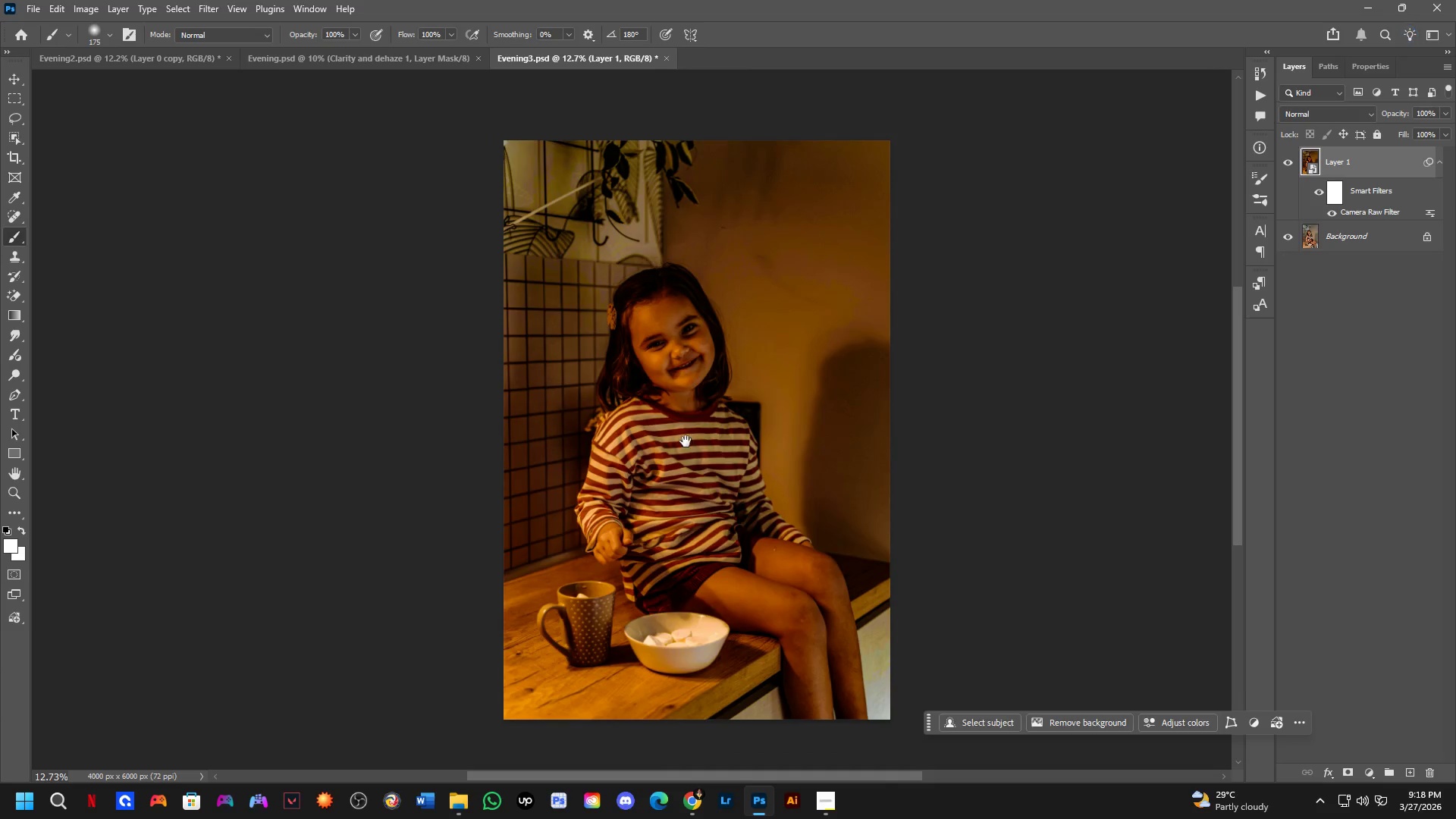 
left_click_drag(start_coordinate=[696, 443], to_coordinate=[683, 442])
 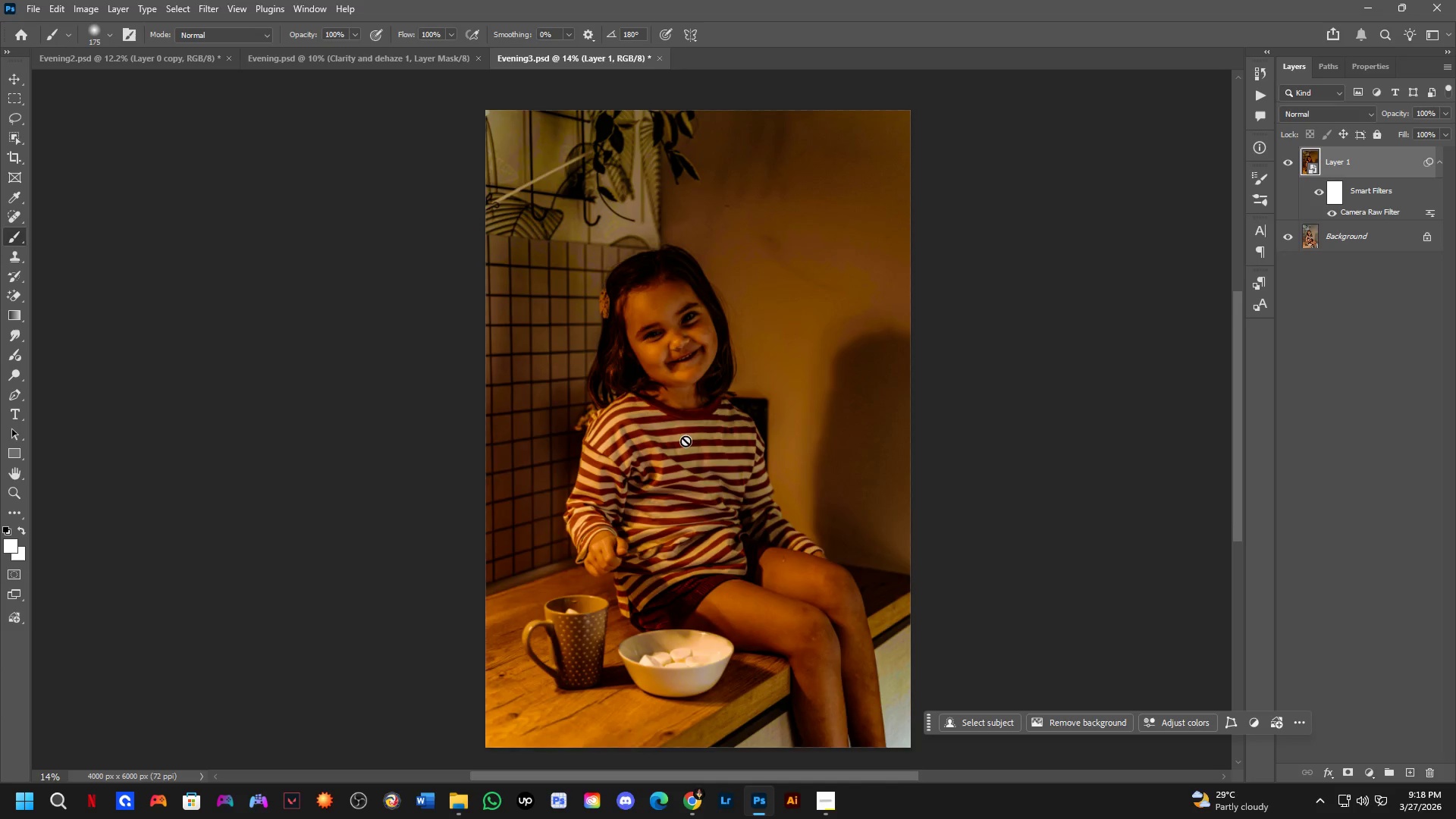 
scroll: coordinate [689, 434], scroll_direction: down, amount: 1.0
 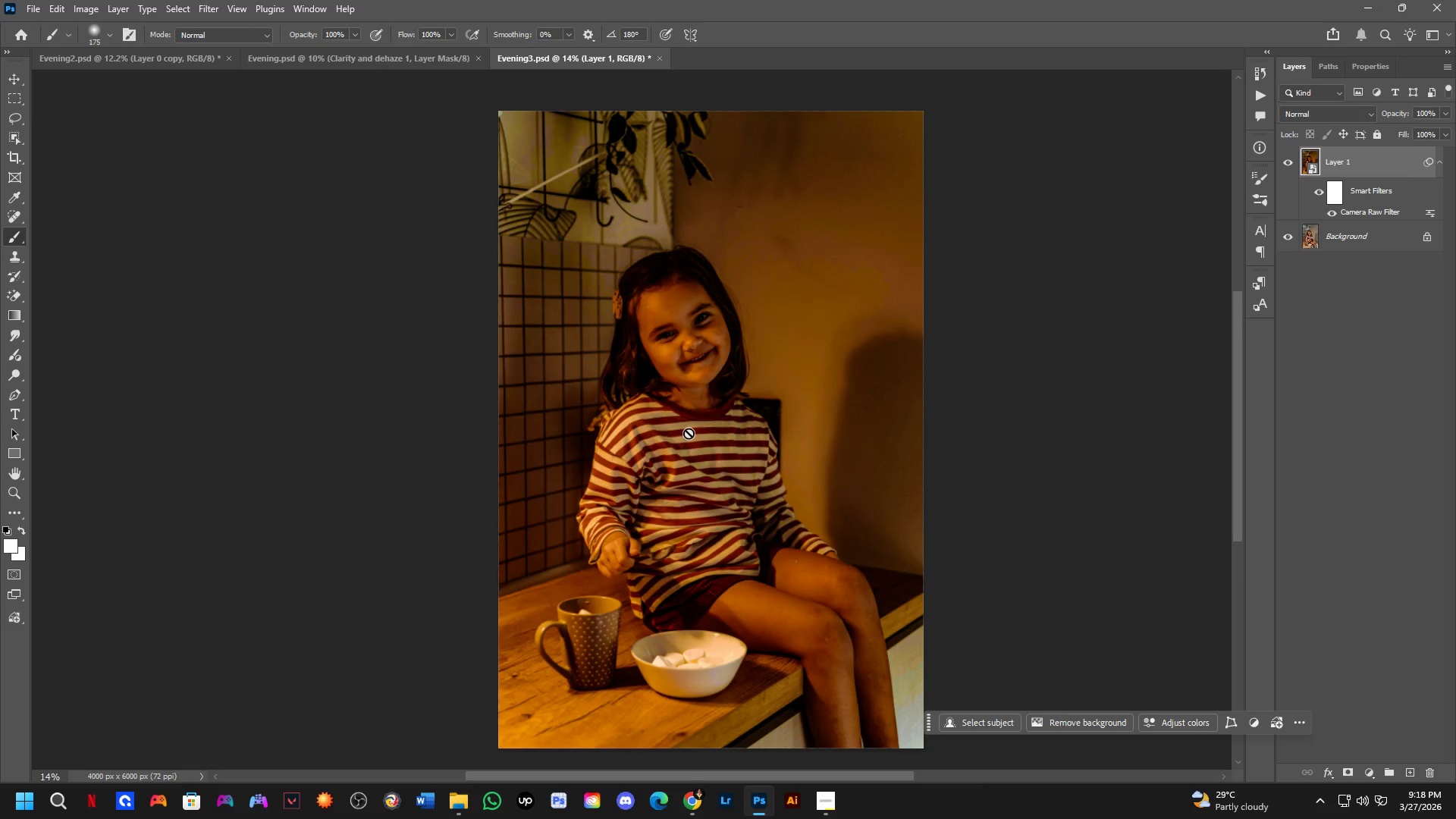 
hold_key(key=Space, duration=0.72)
 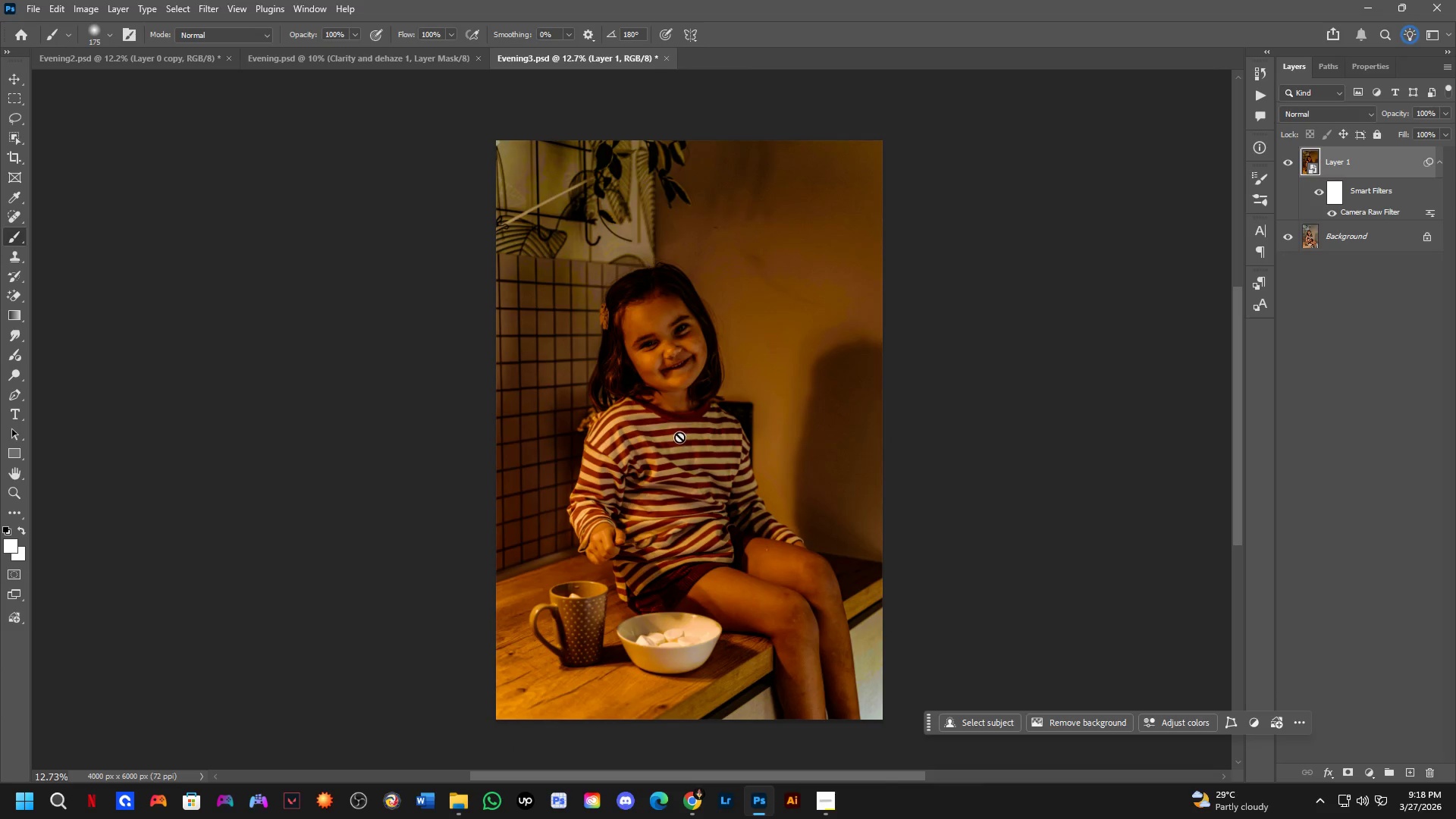 
left_click_drag(start_coordinate=[686, 442], to_coordinate=[679, 442])
 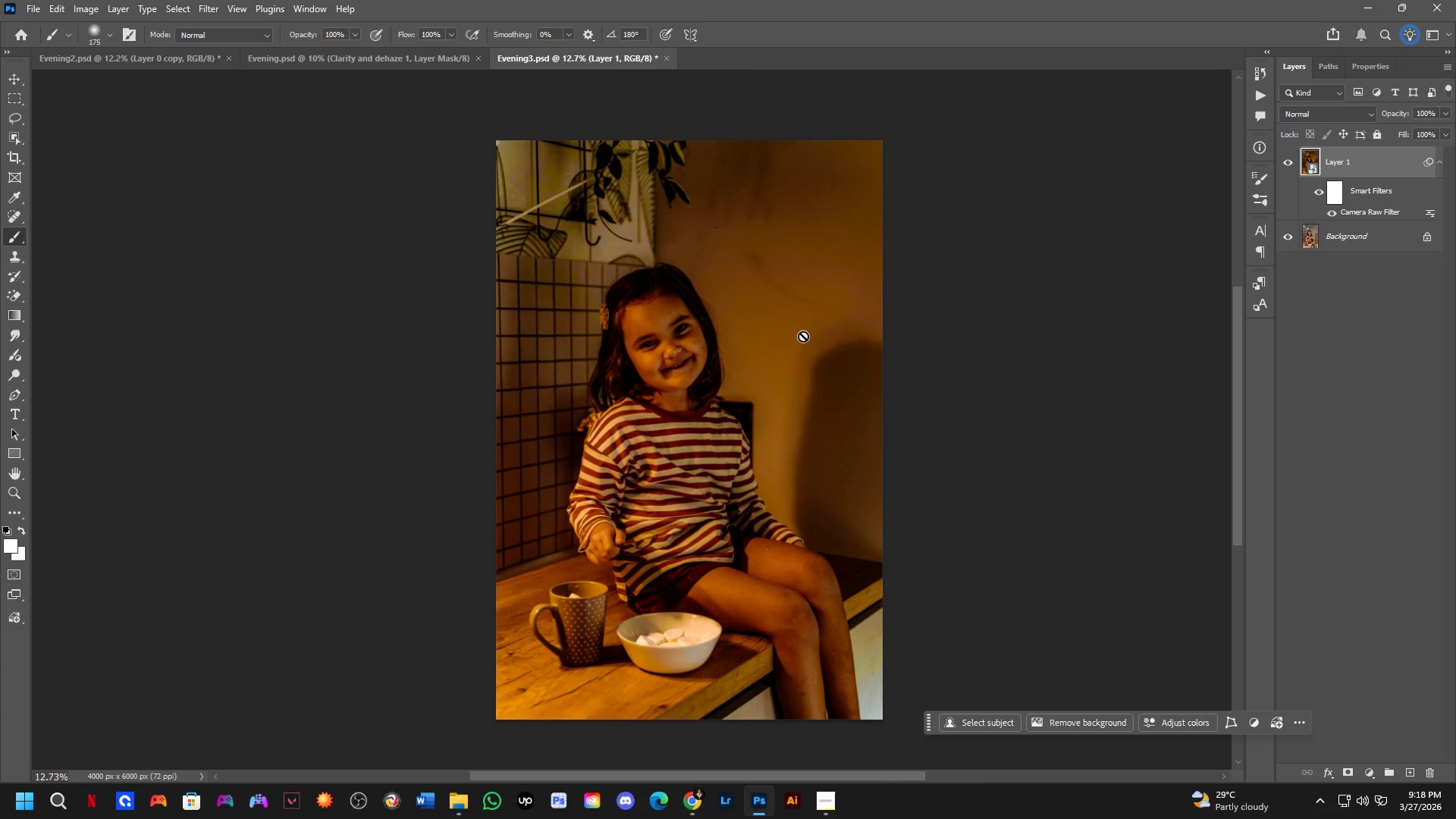 
scroll: coordinate [746, 346], scroll_direction: down, amount: 3.0
 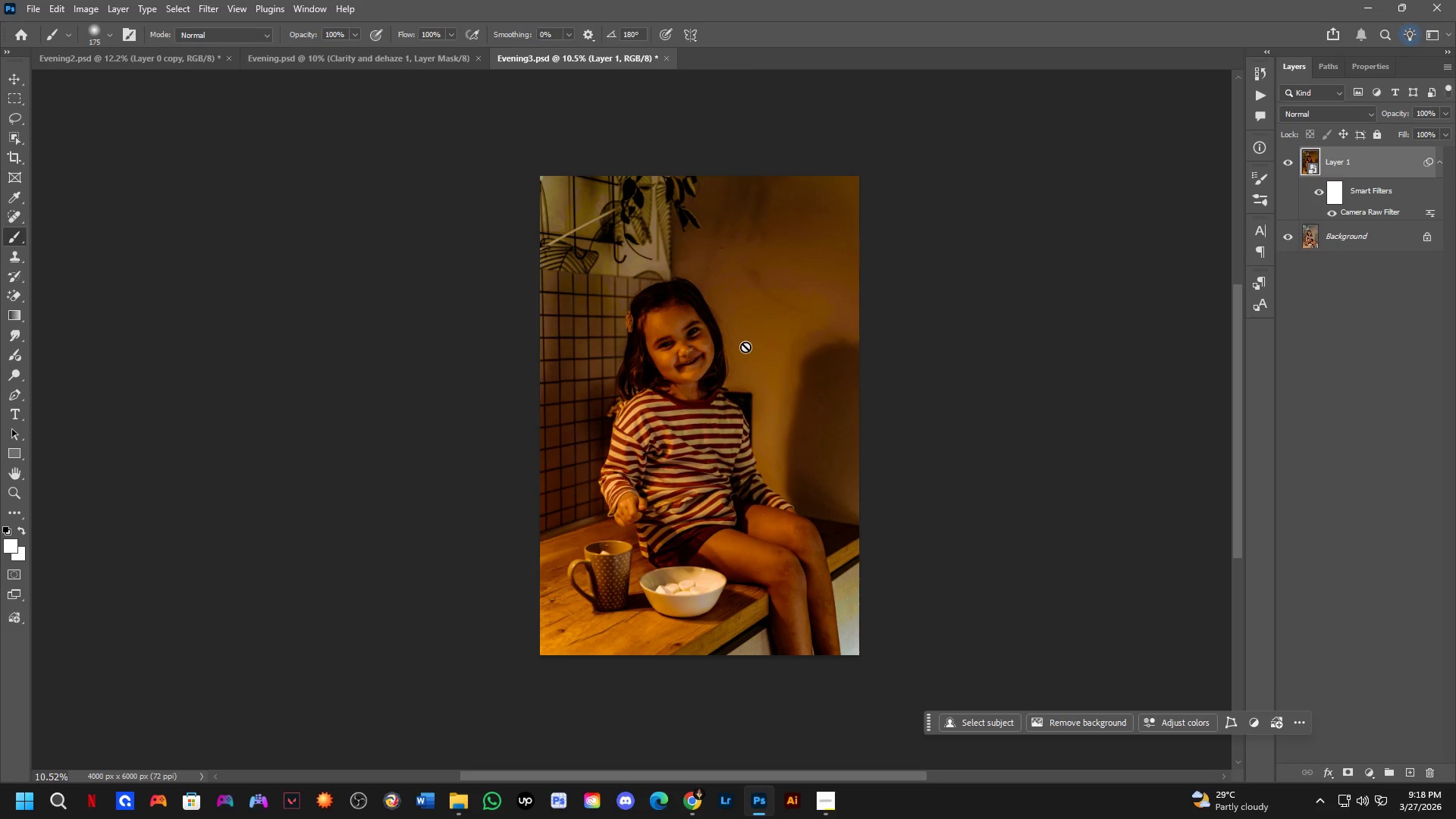 
hold_key(key=Space, duration=0.42)
 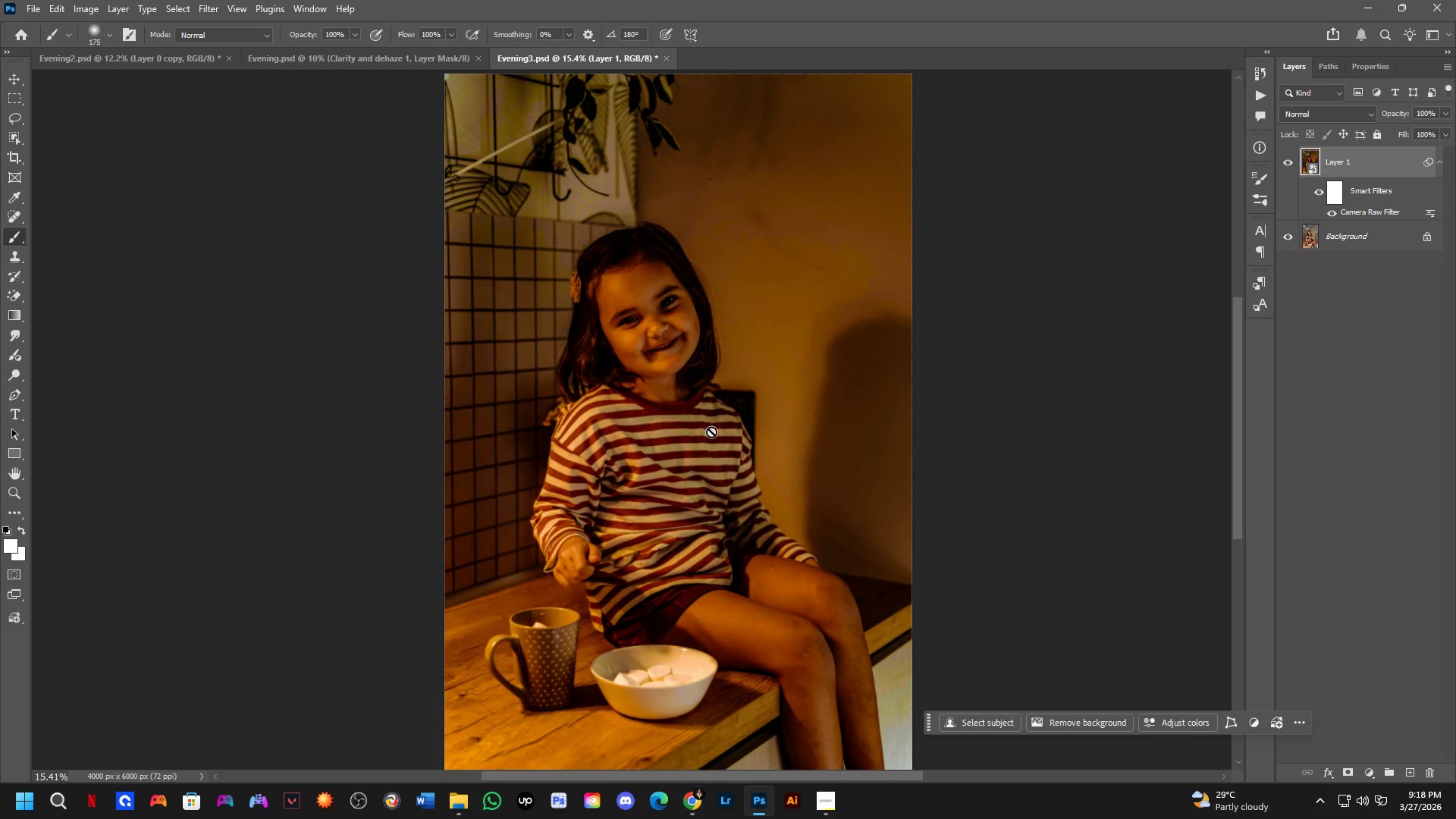 
left_click_drag(start_coordinate=[723, 437], to_coordinate=[708, 437])
 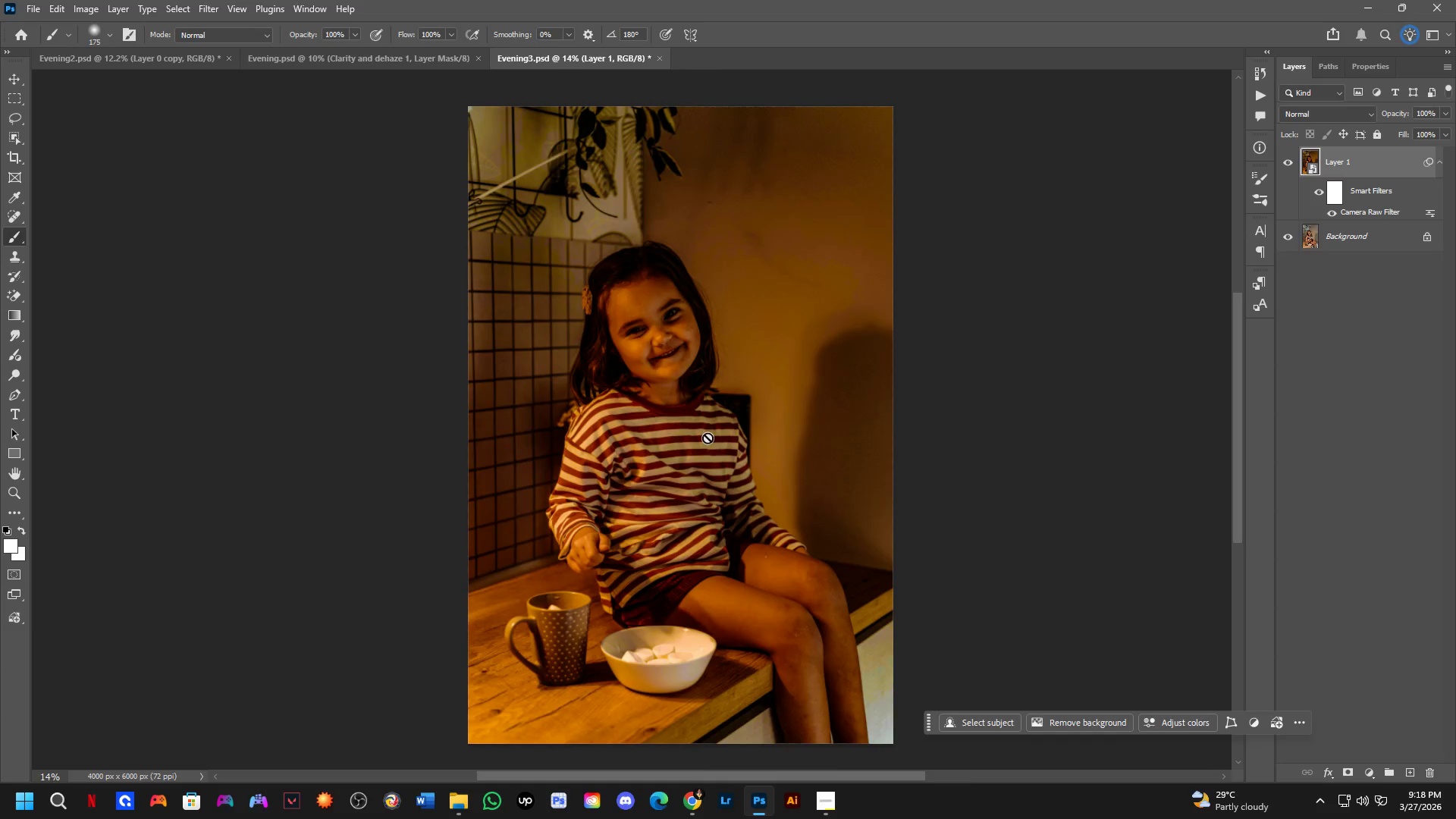 
scroll: coordinate [708, 438], scroll_direction: up, amount: 4.0
 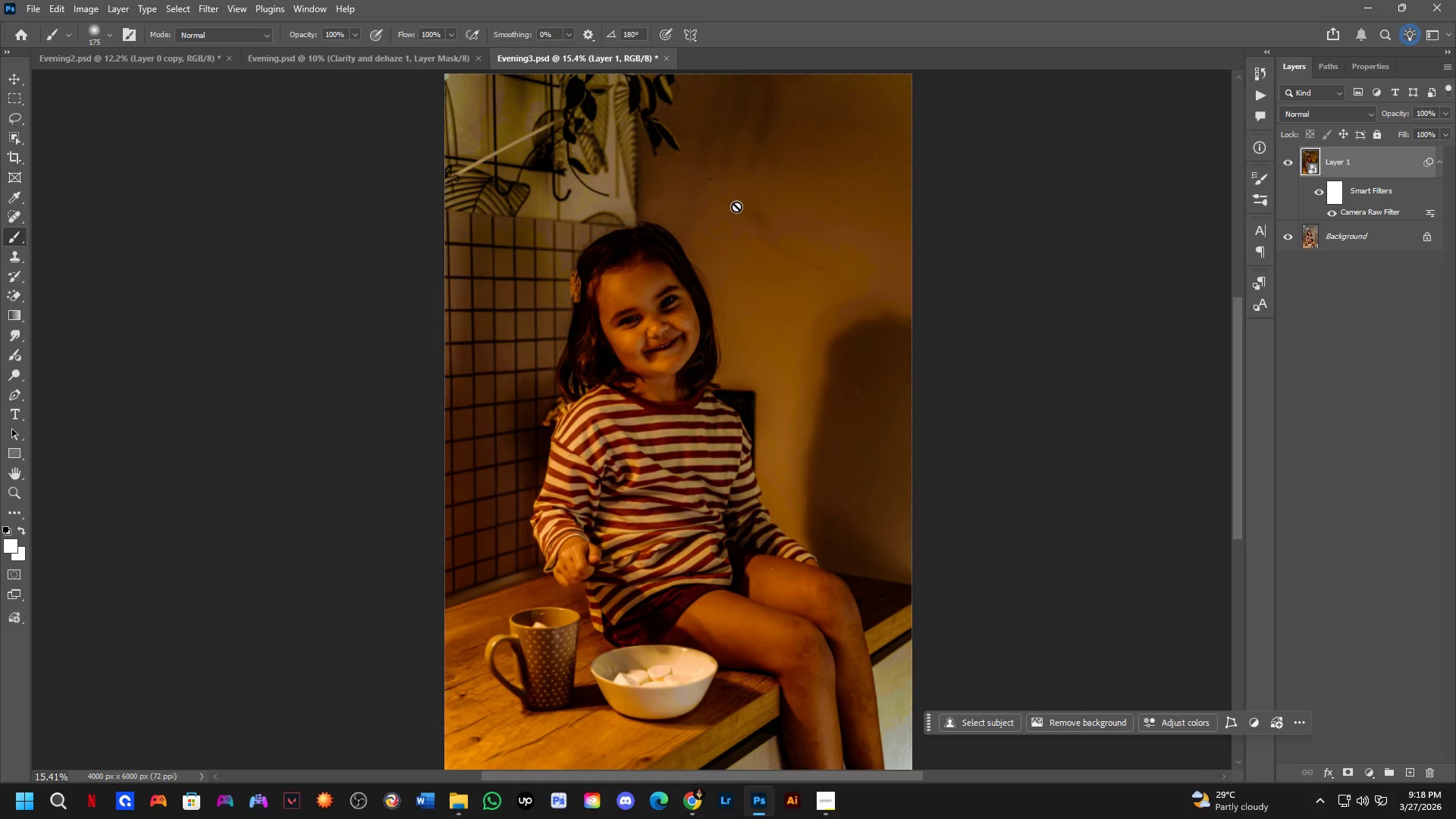 
wait(6.94)
 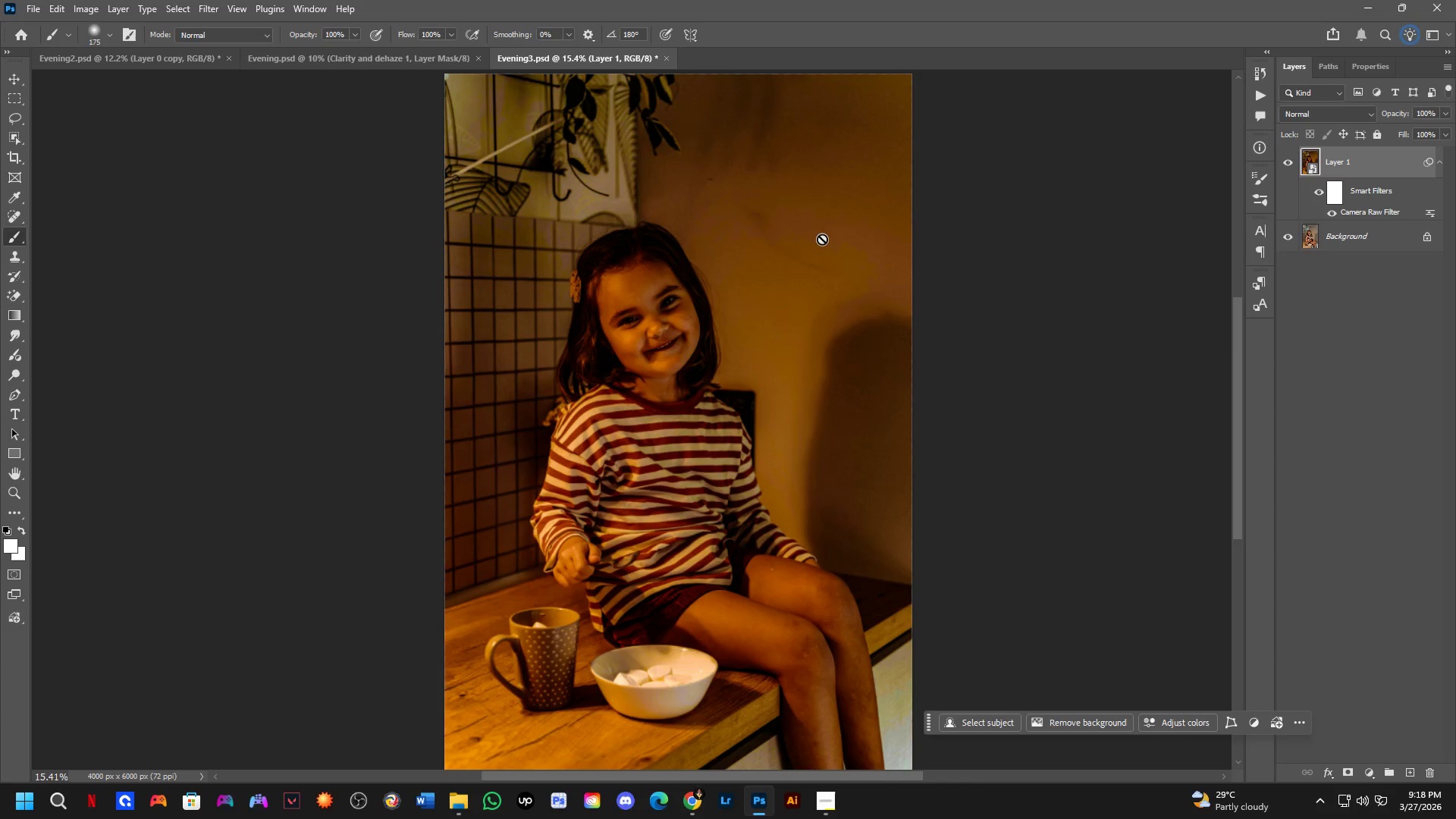 
key(Alt+AltLeft)
 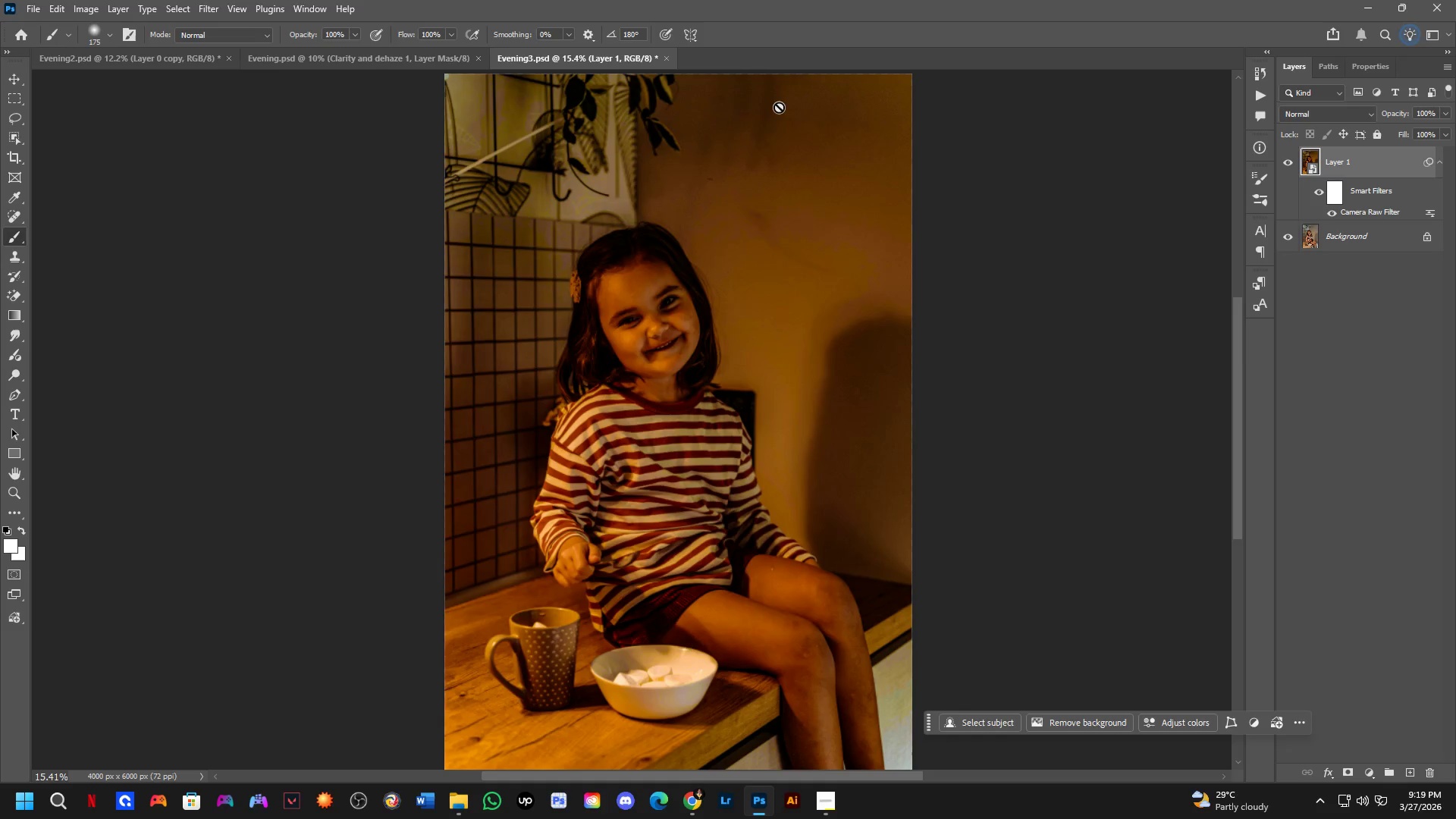 
key(Alt+Tab)
 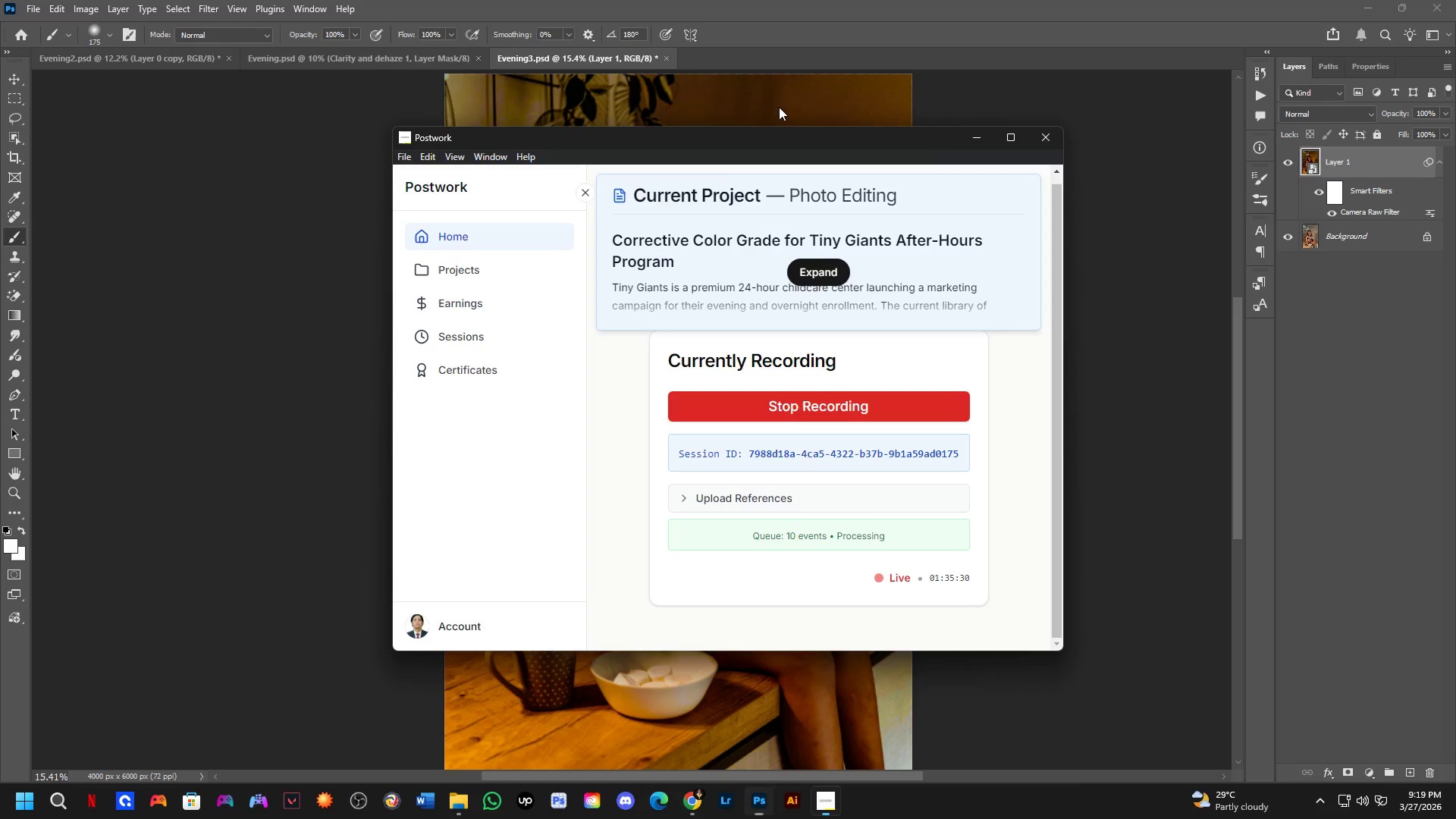 
key(Alt+AltLeft)